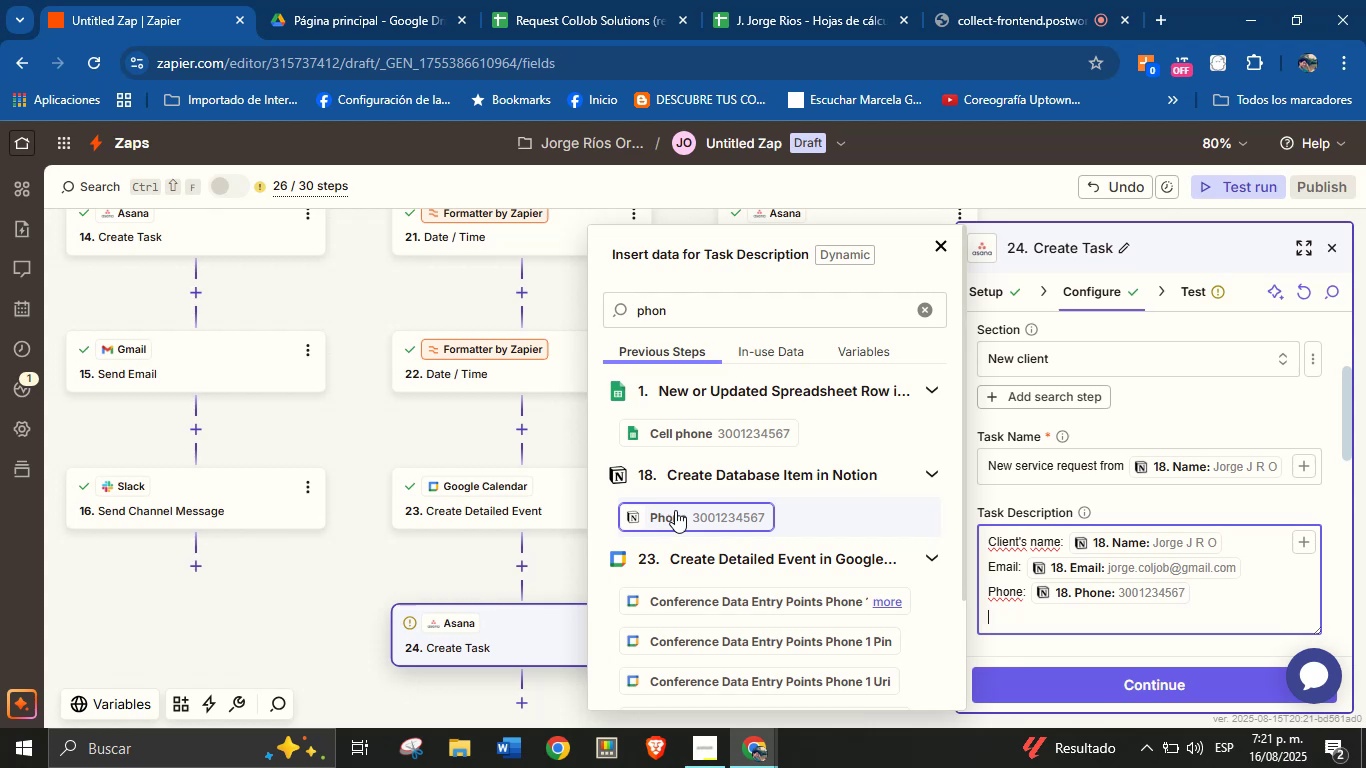 
wait(16.18)
 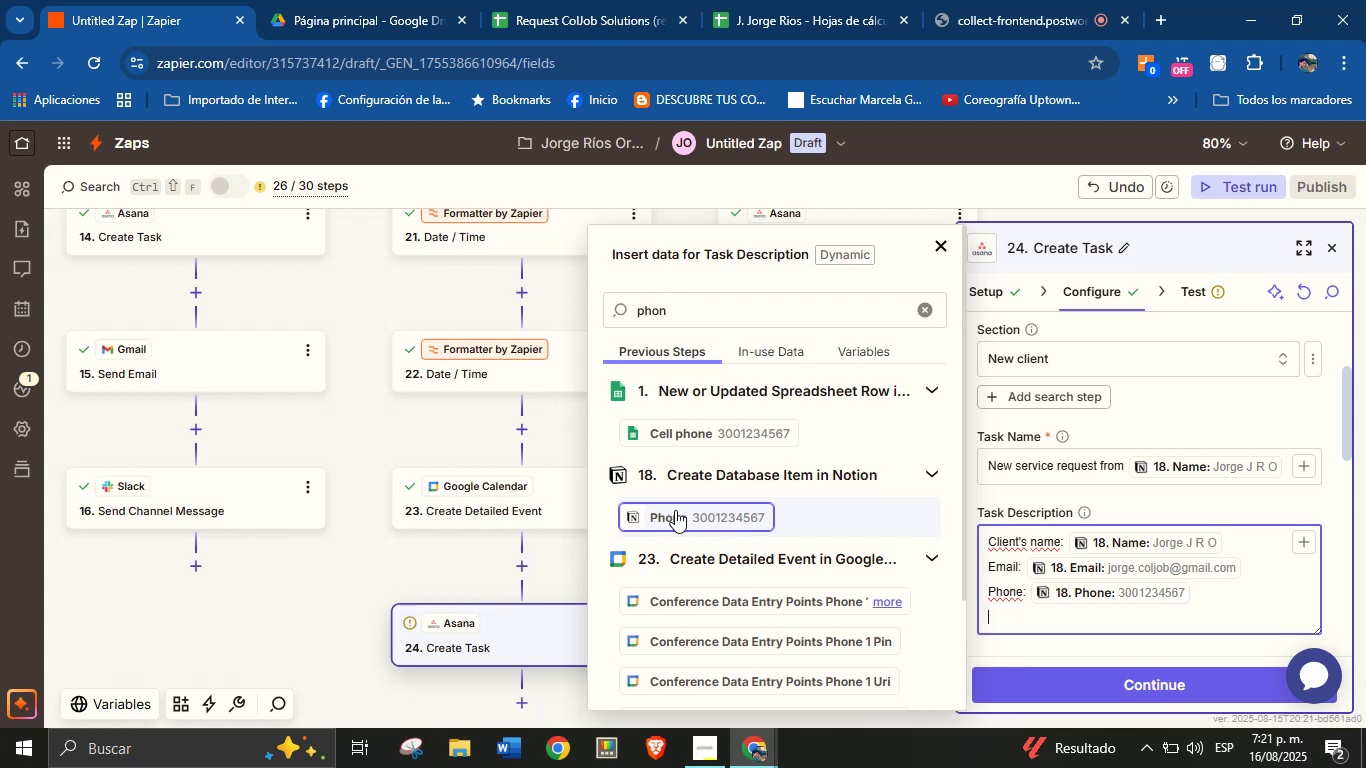 
type(Area> )
 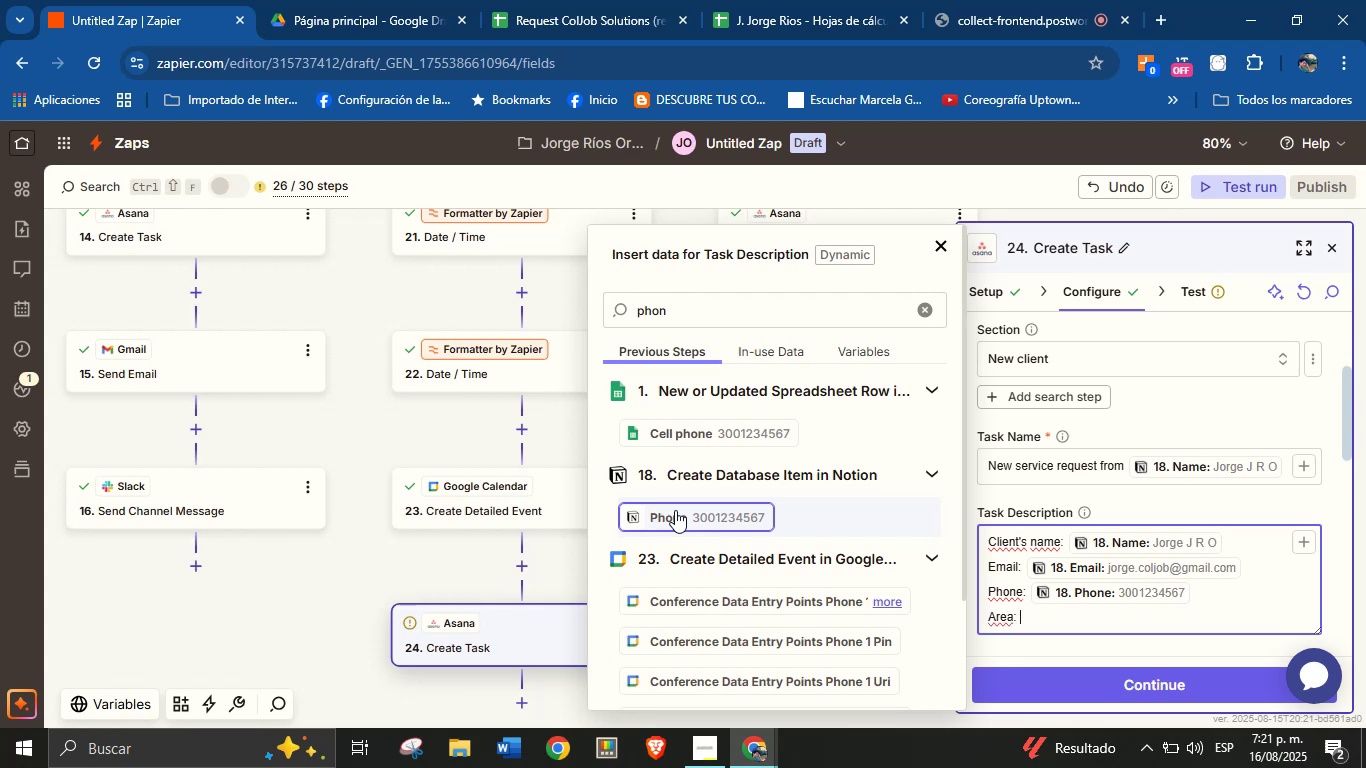 
double_click([691, 294])
 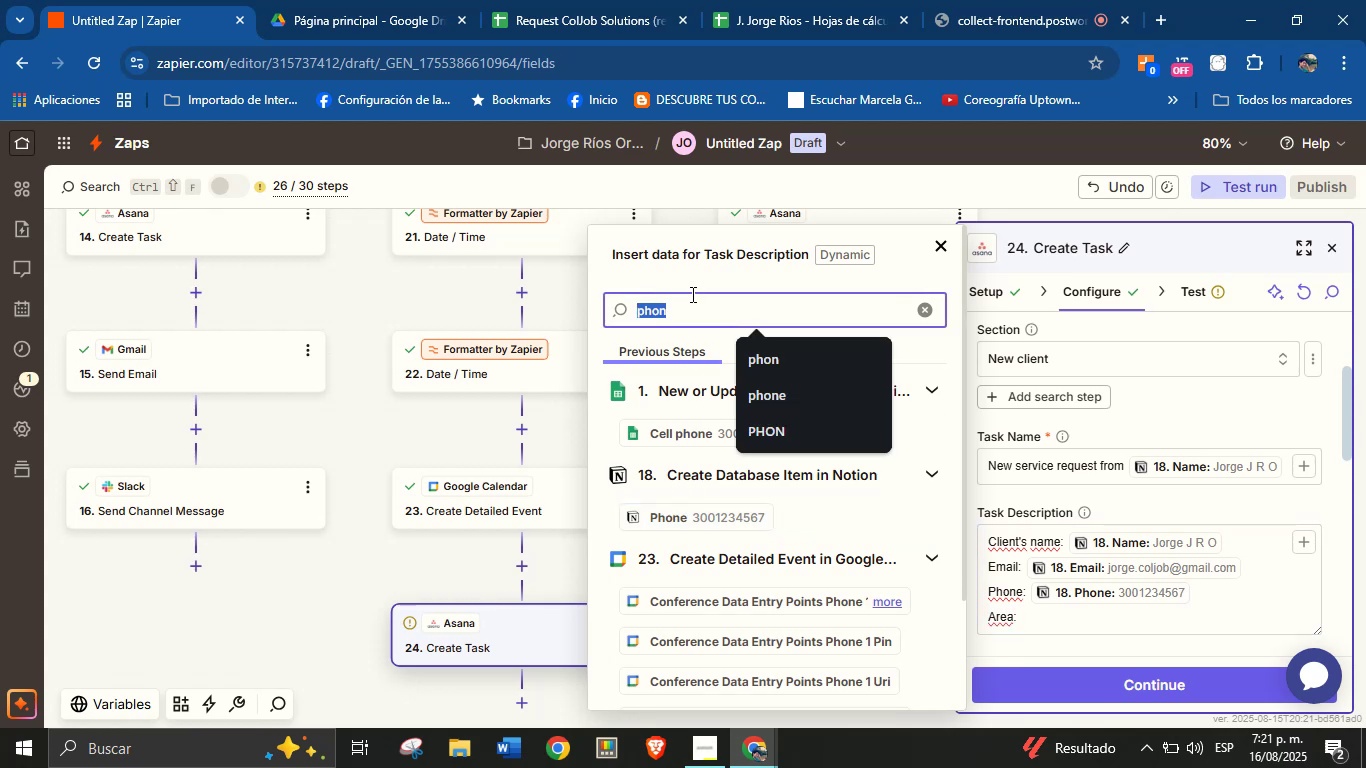 
type(area)
 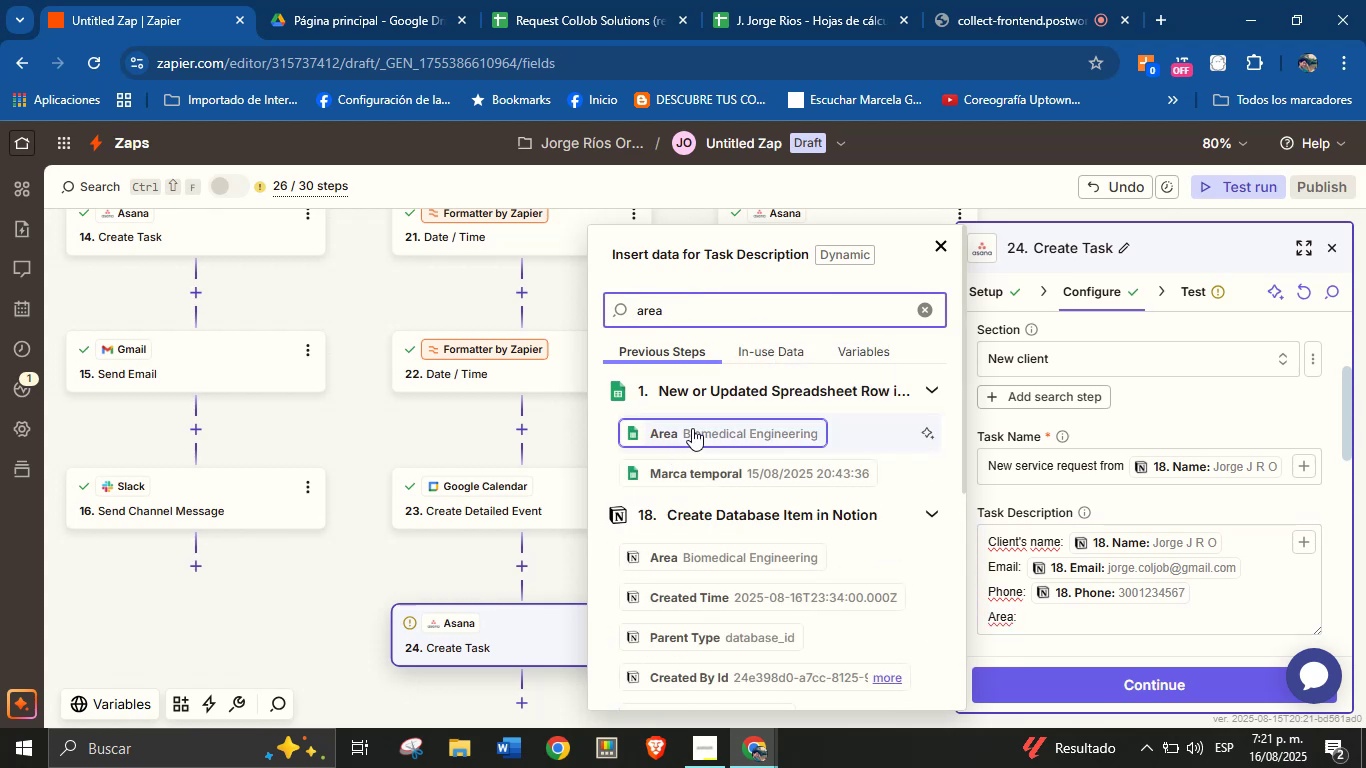 
left_click([698, 432])
 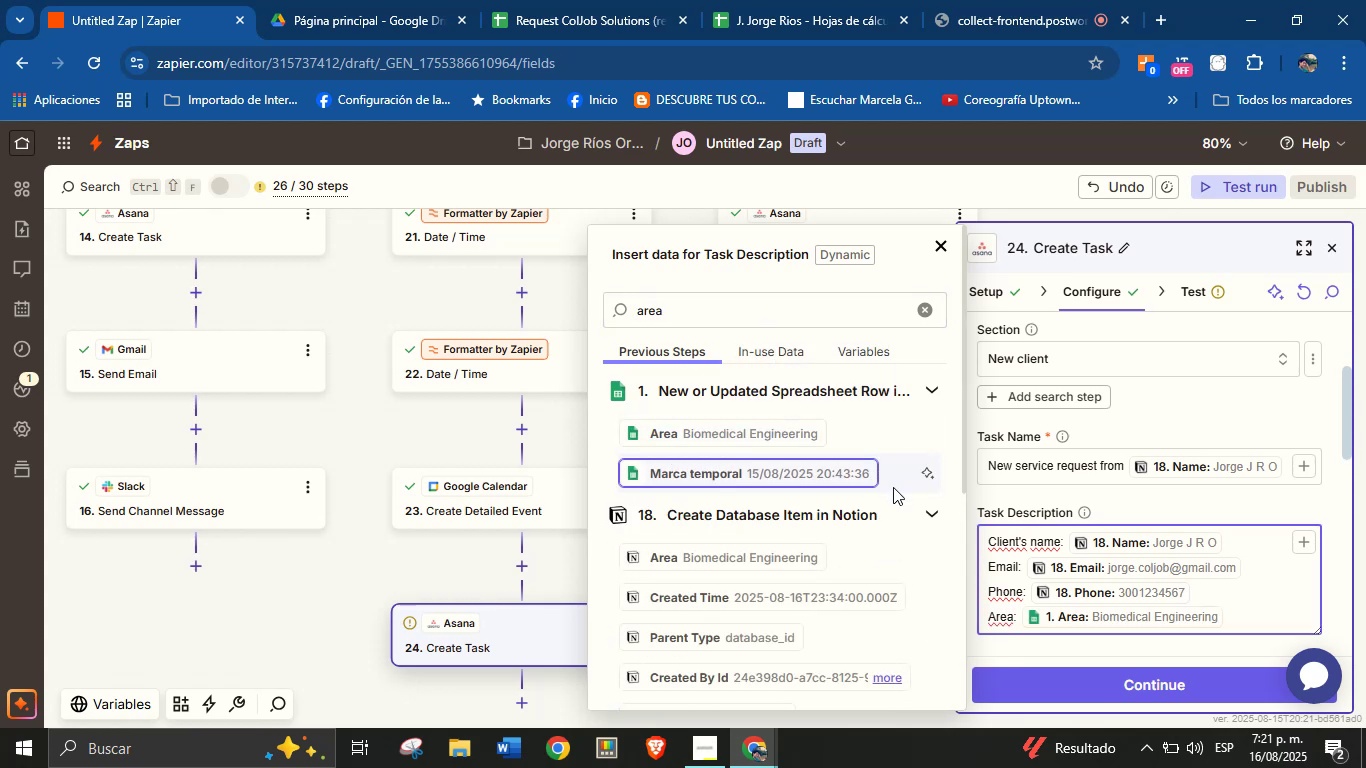 
key(Enter)
 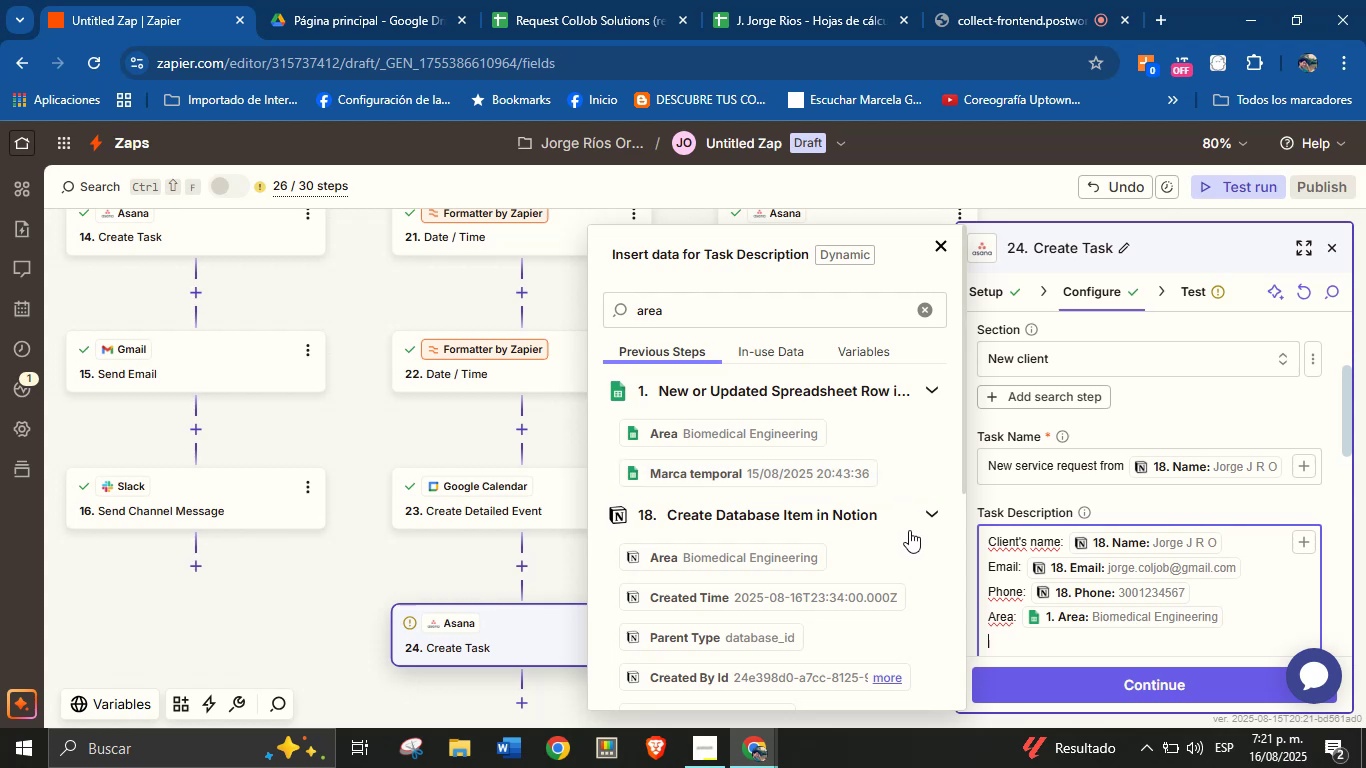 
type(Description> )
 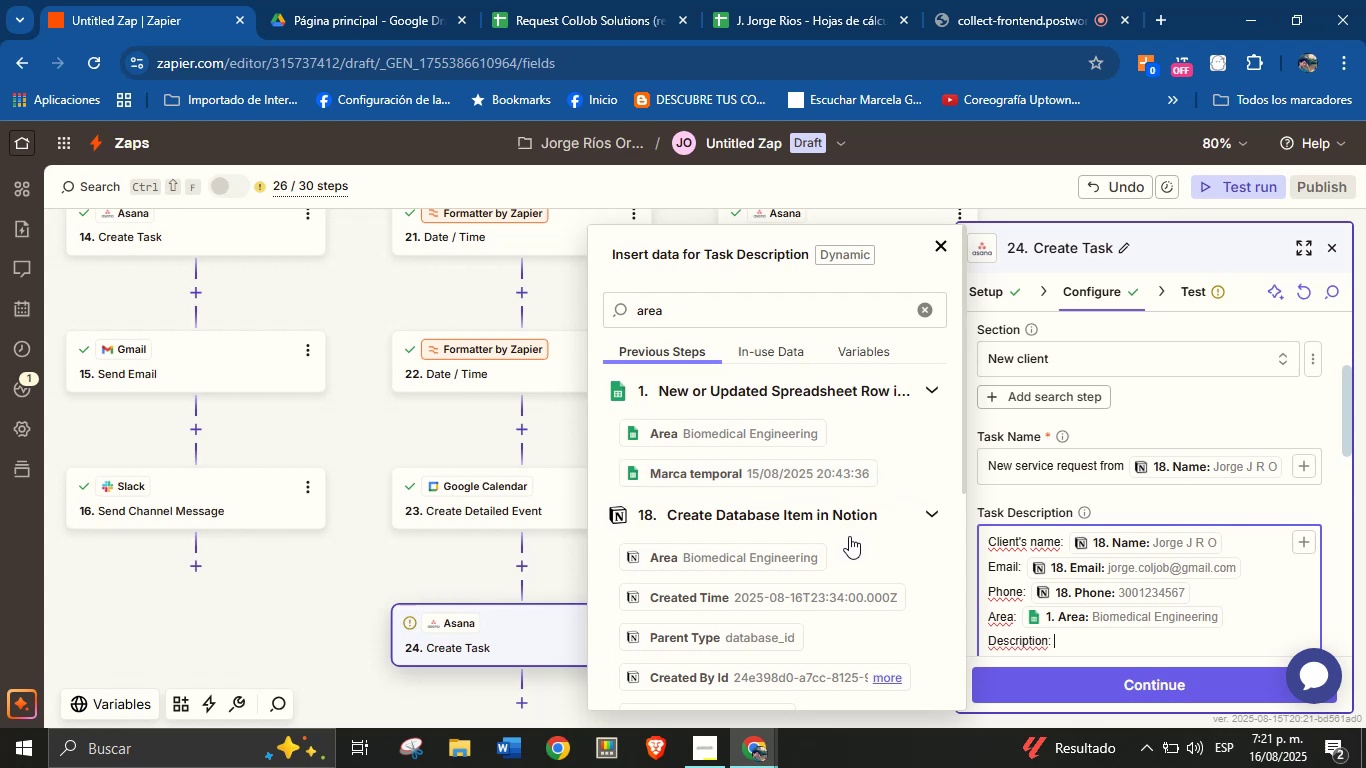 
double_click([746, 319])
 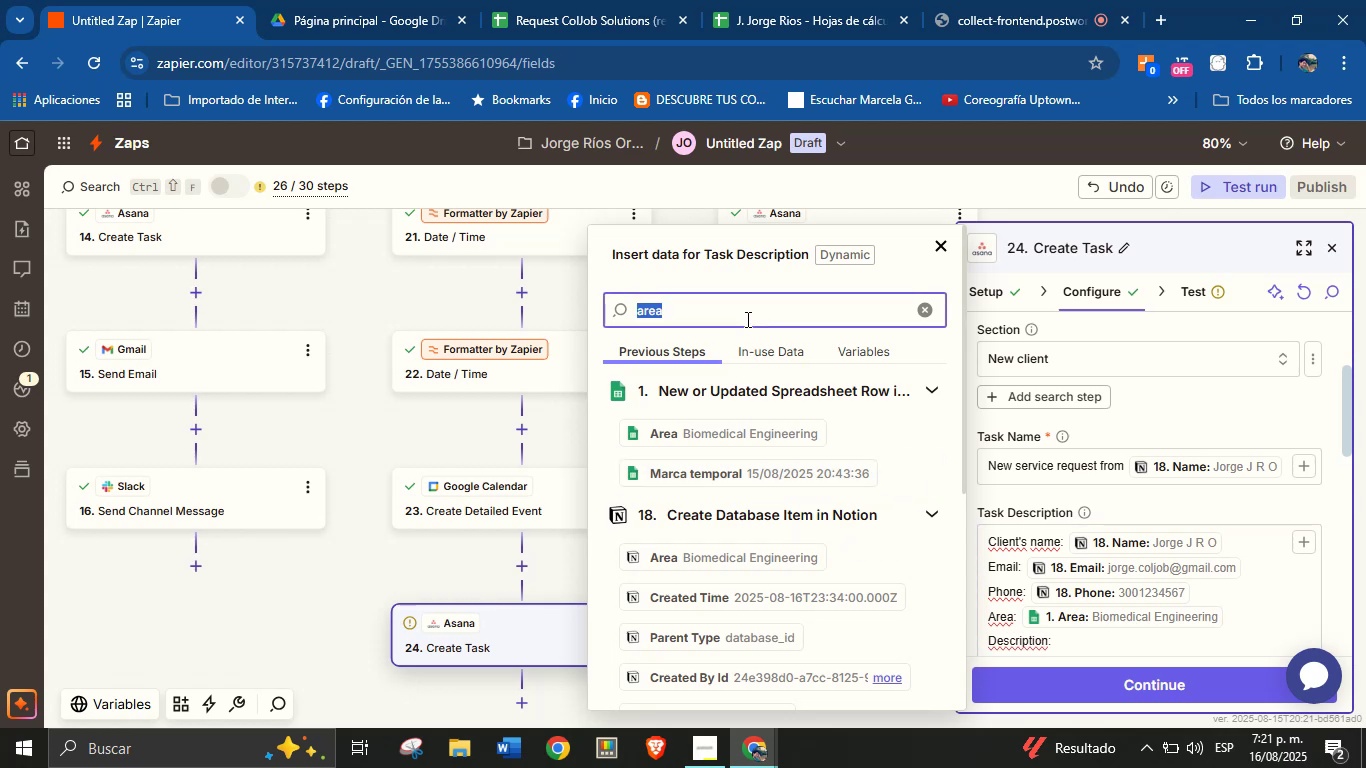 
type(des)
 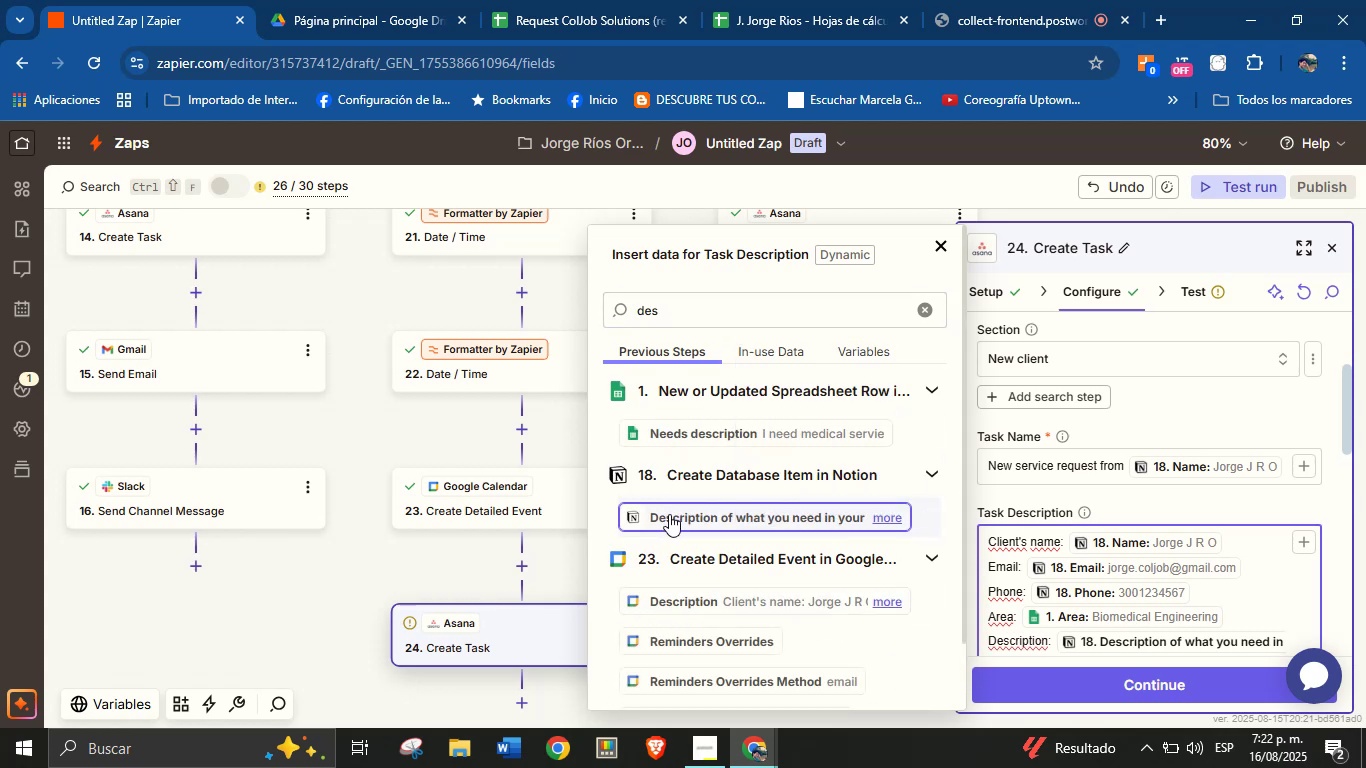 
key(Enter)
 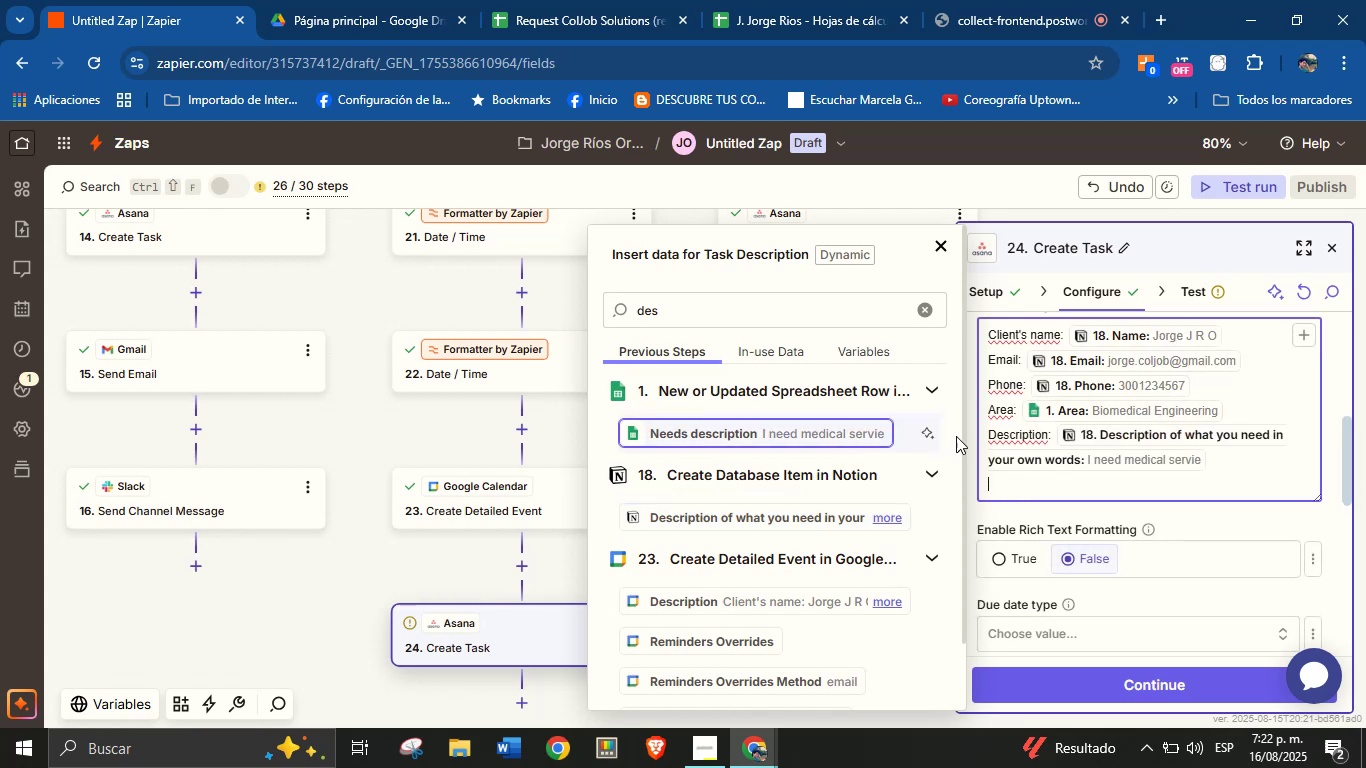 
left_click([1086, 412])
 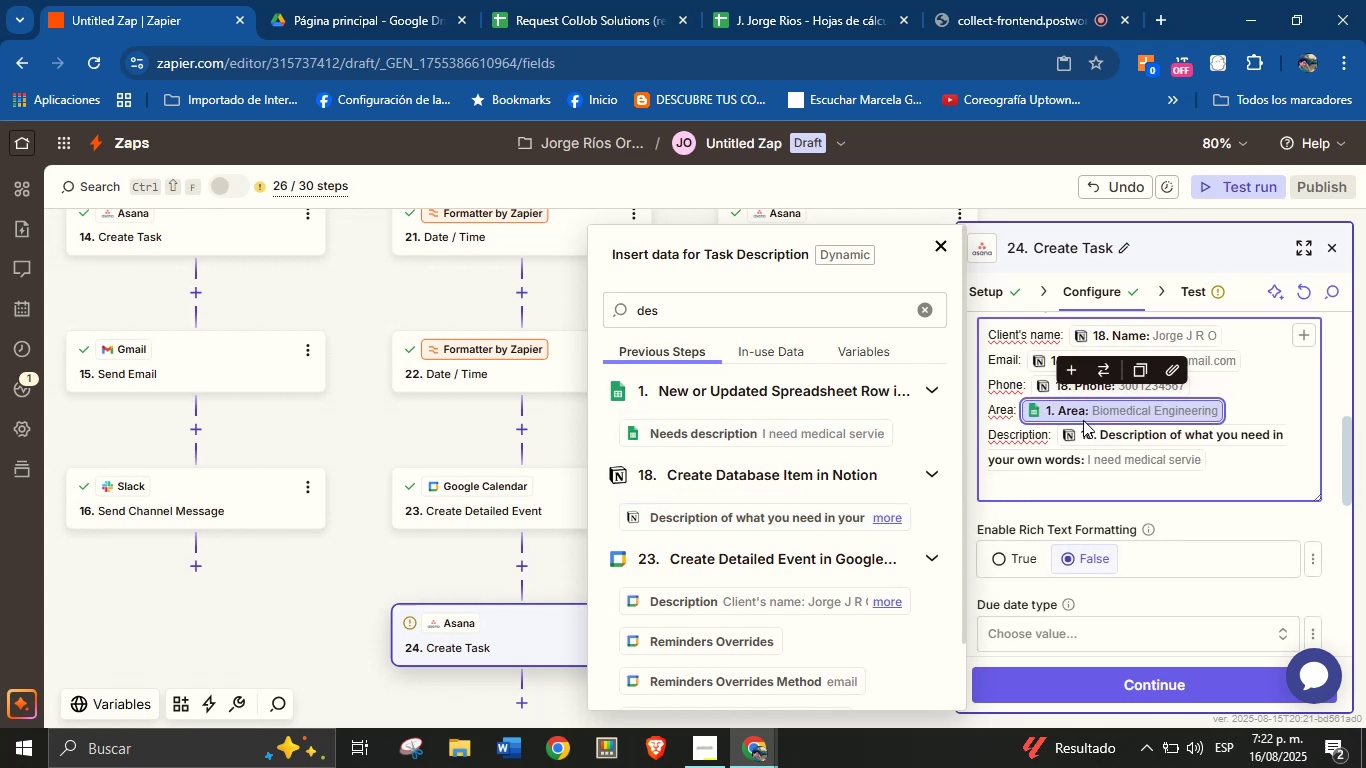 
key(Backspace)
 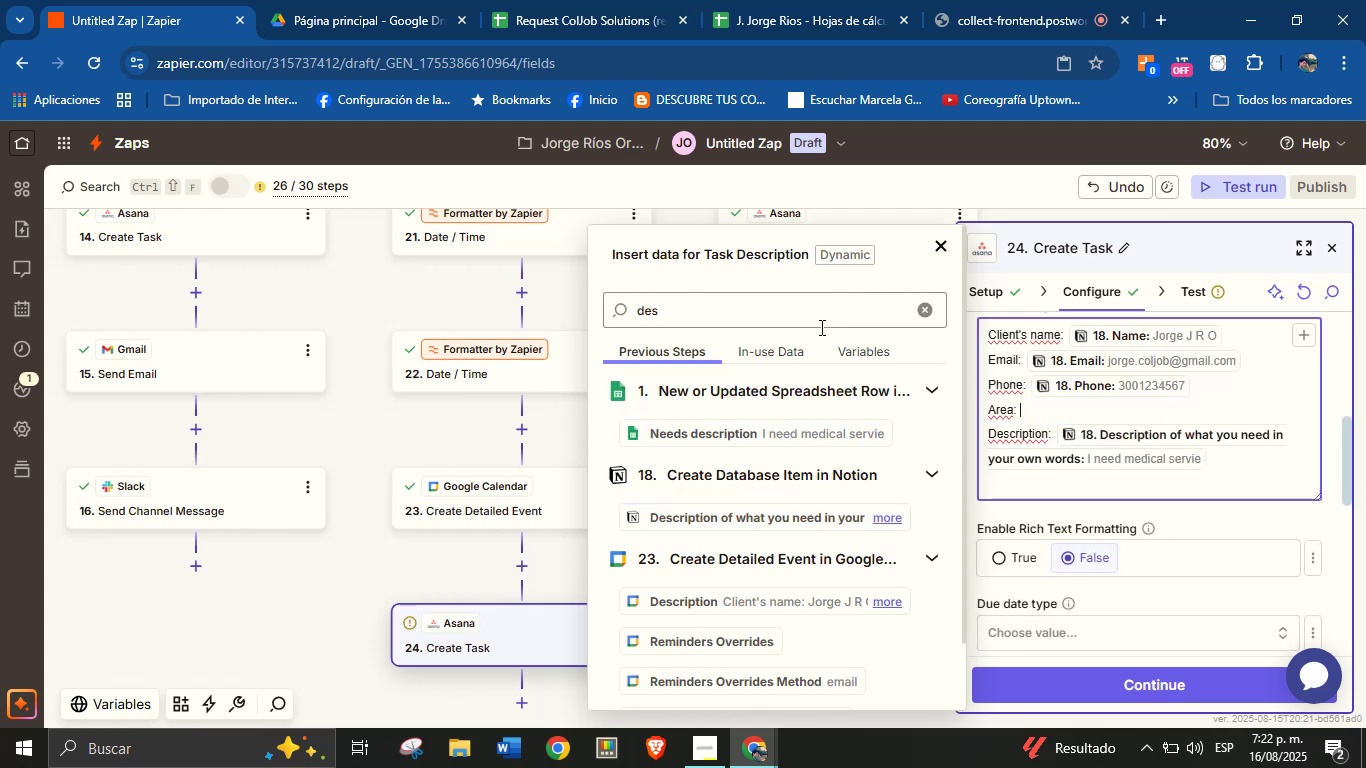 
double_click([817, 321])
 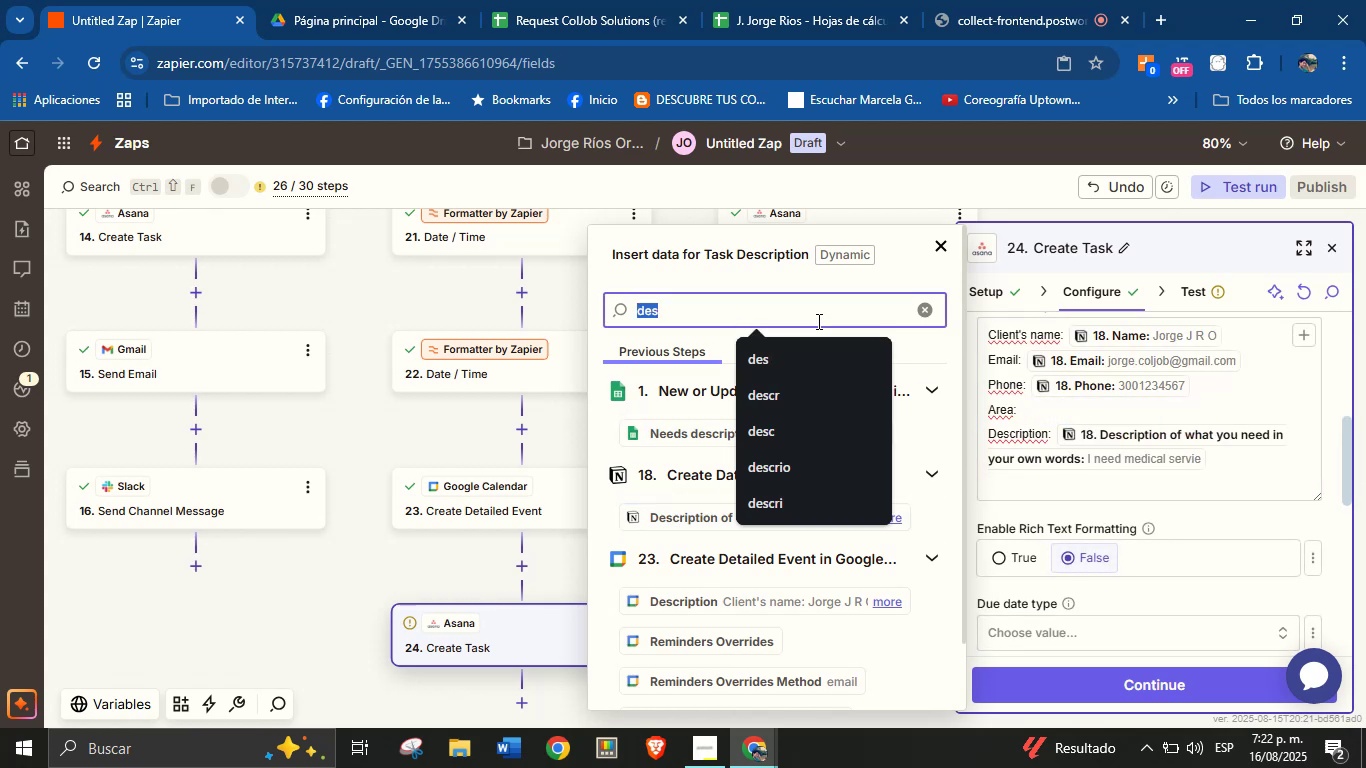 
type(area)
 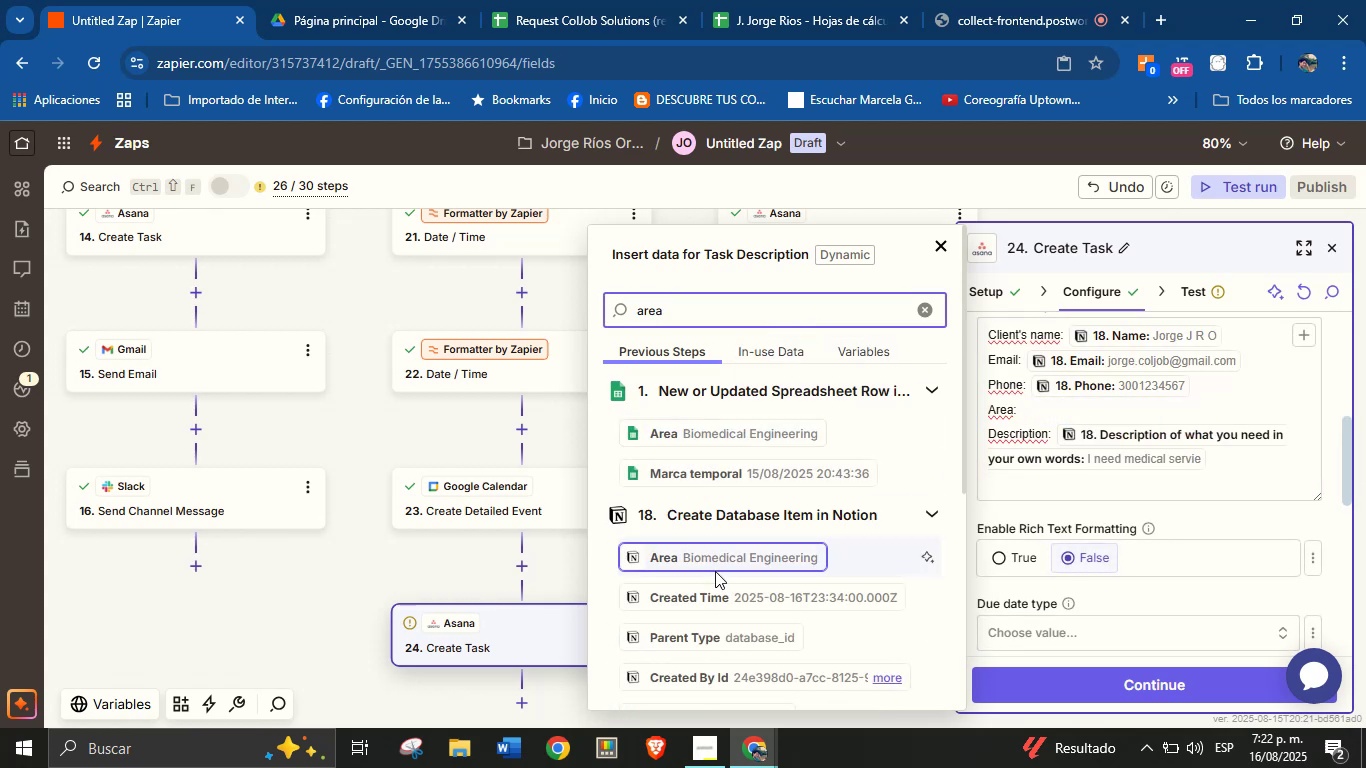 
left_click([716, 564])
 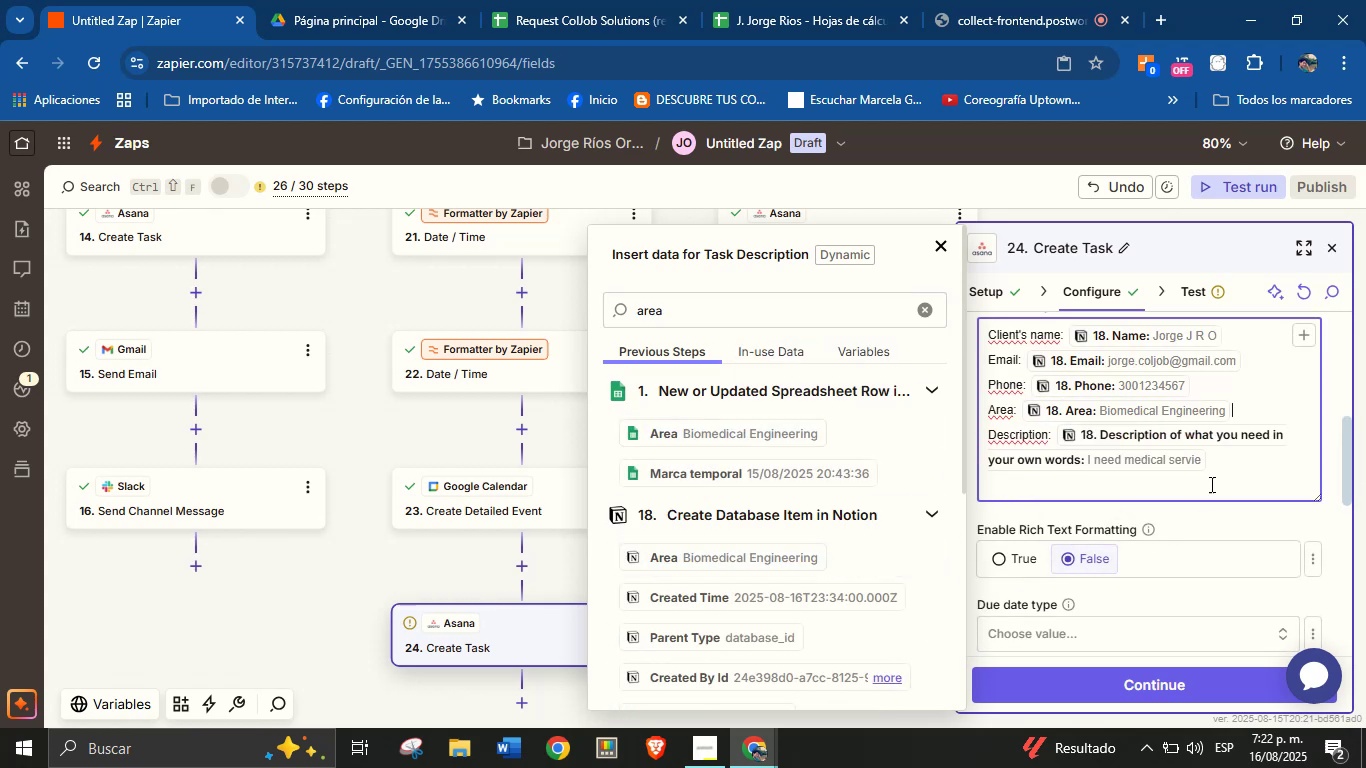 
left_click([1212, 483])
 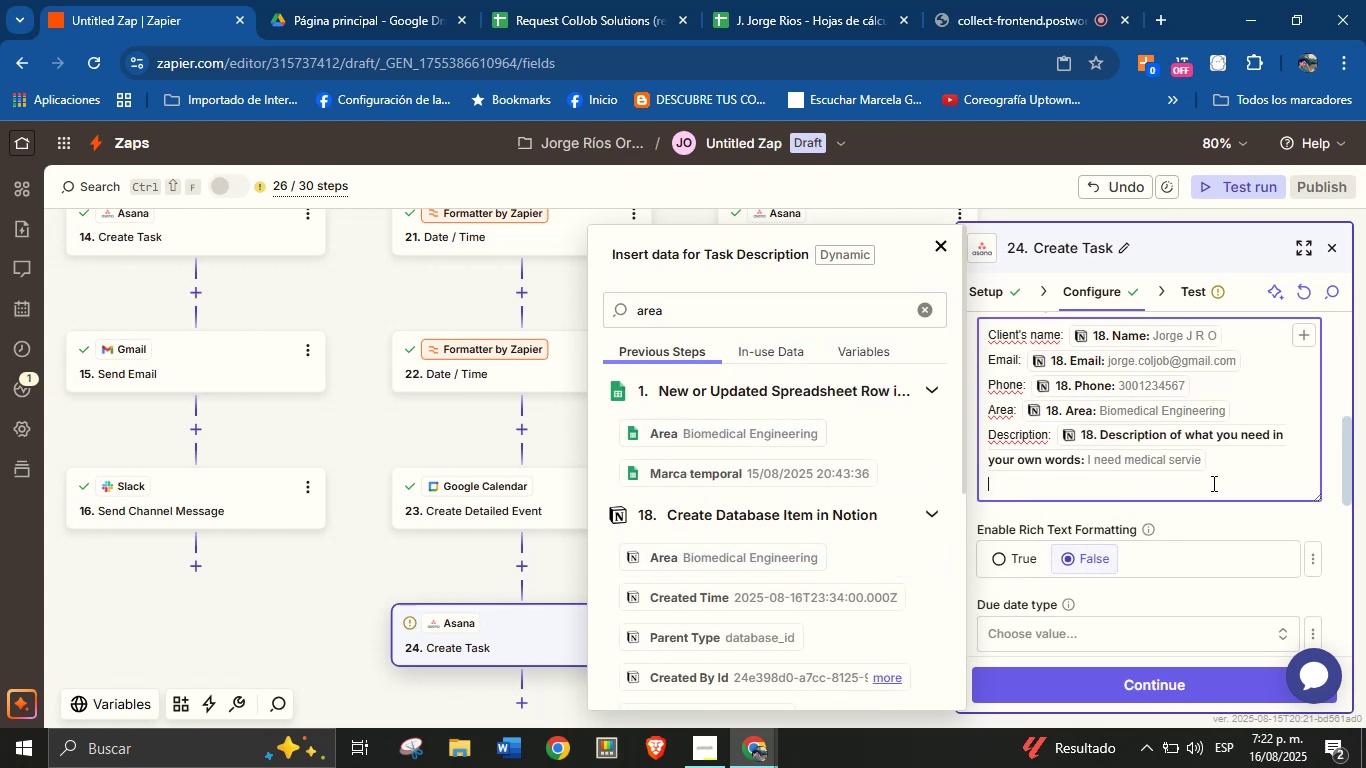 
type(Evente)
key(Backspace)
type(> )
 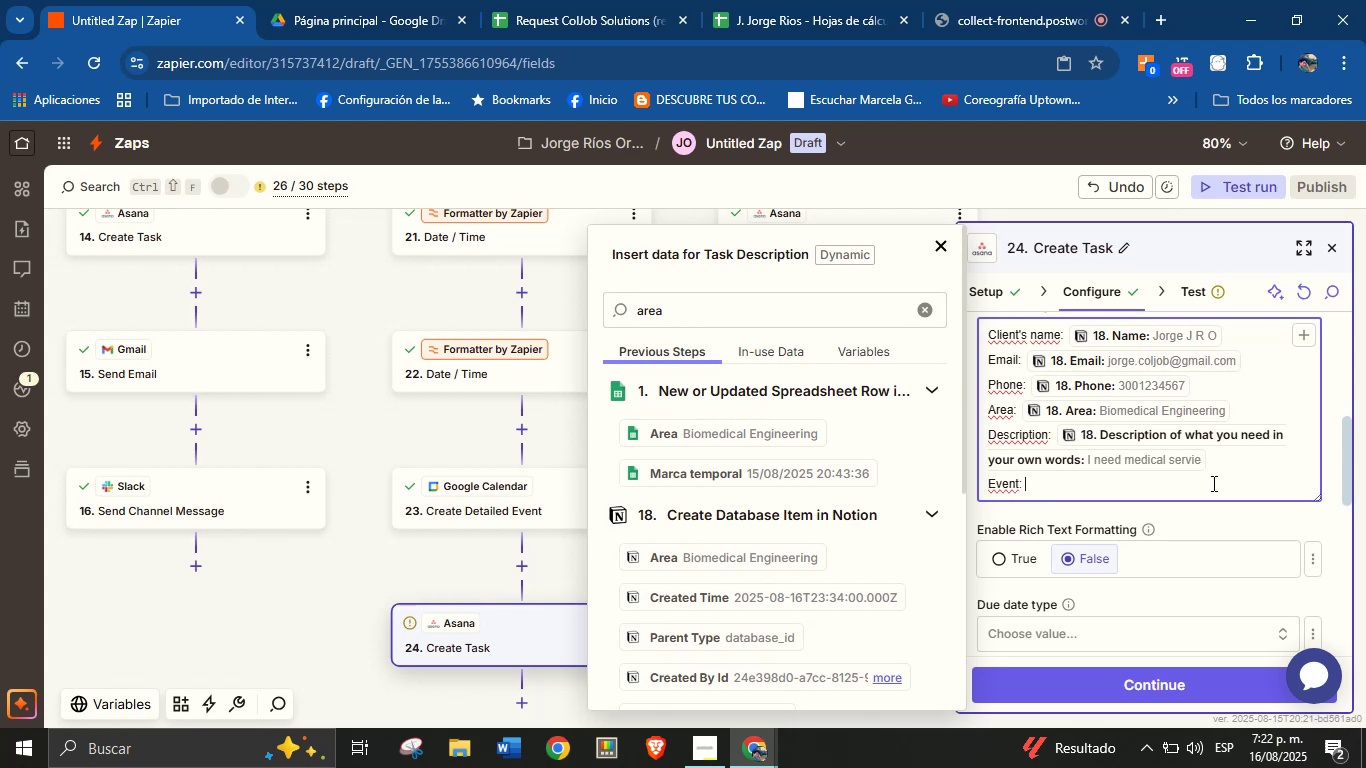 
double_click([749, 302])
 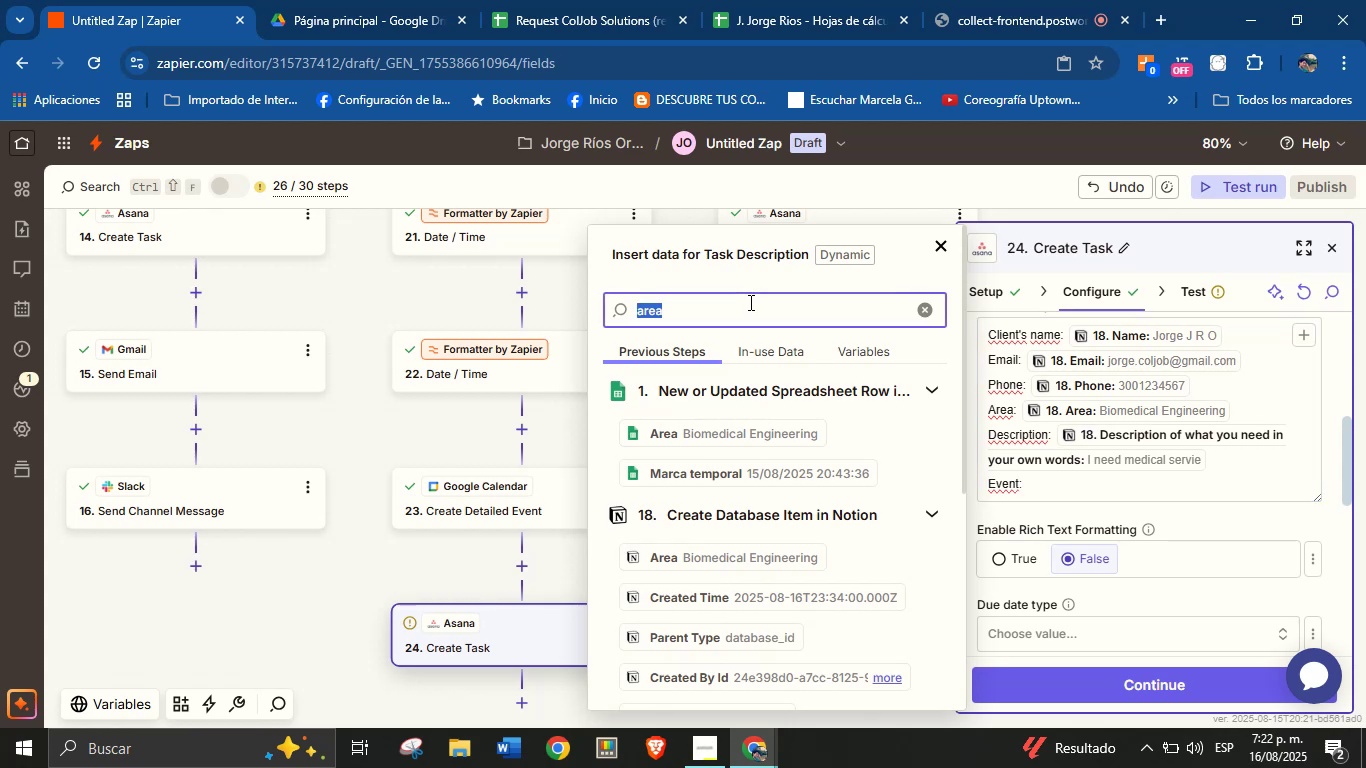 
type(eve)
 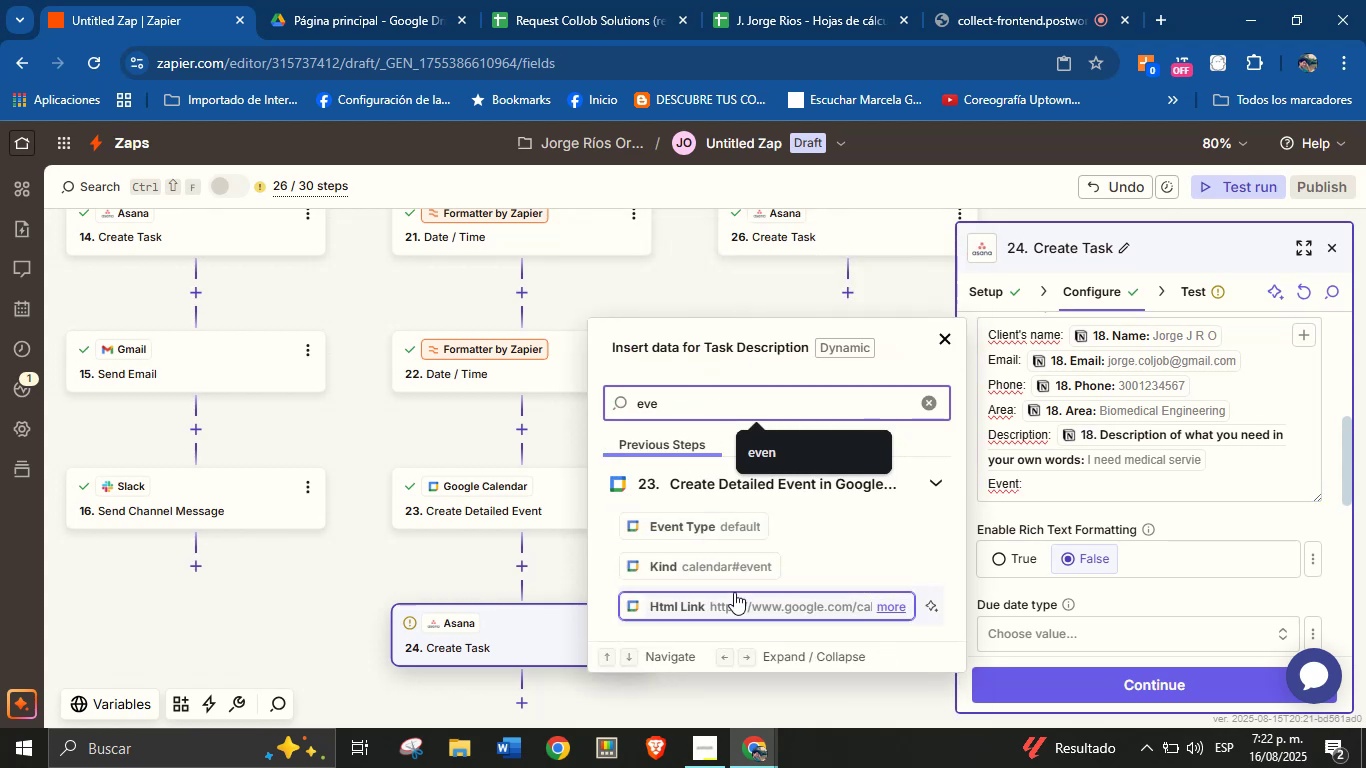 
left_click([741, 595])
 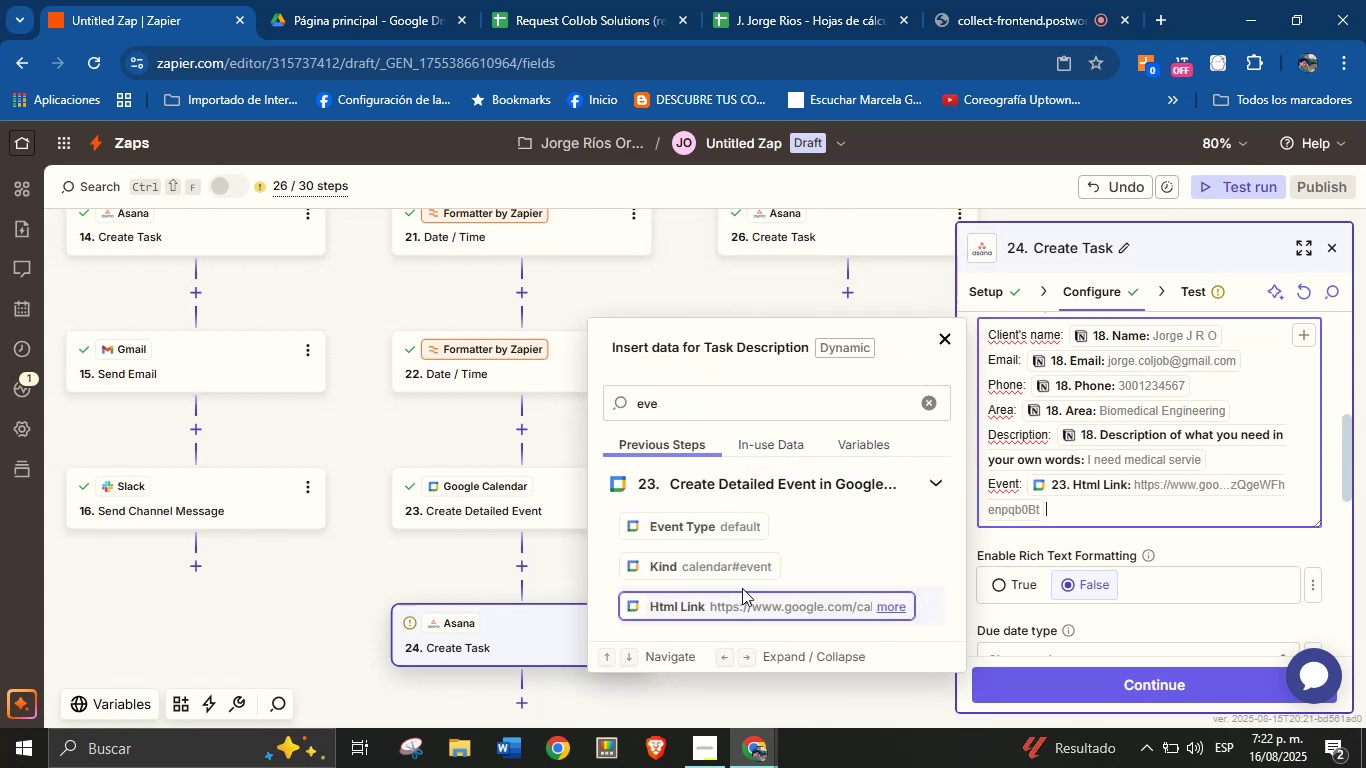 
key(Enter)
 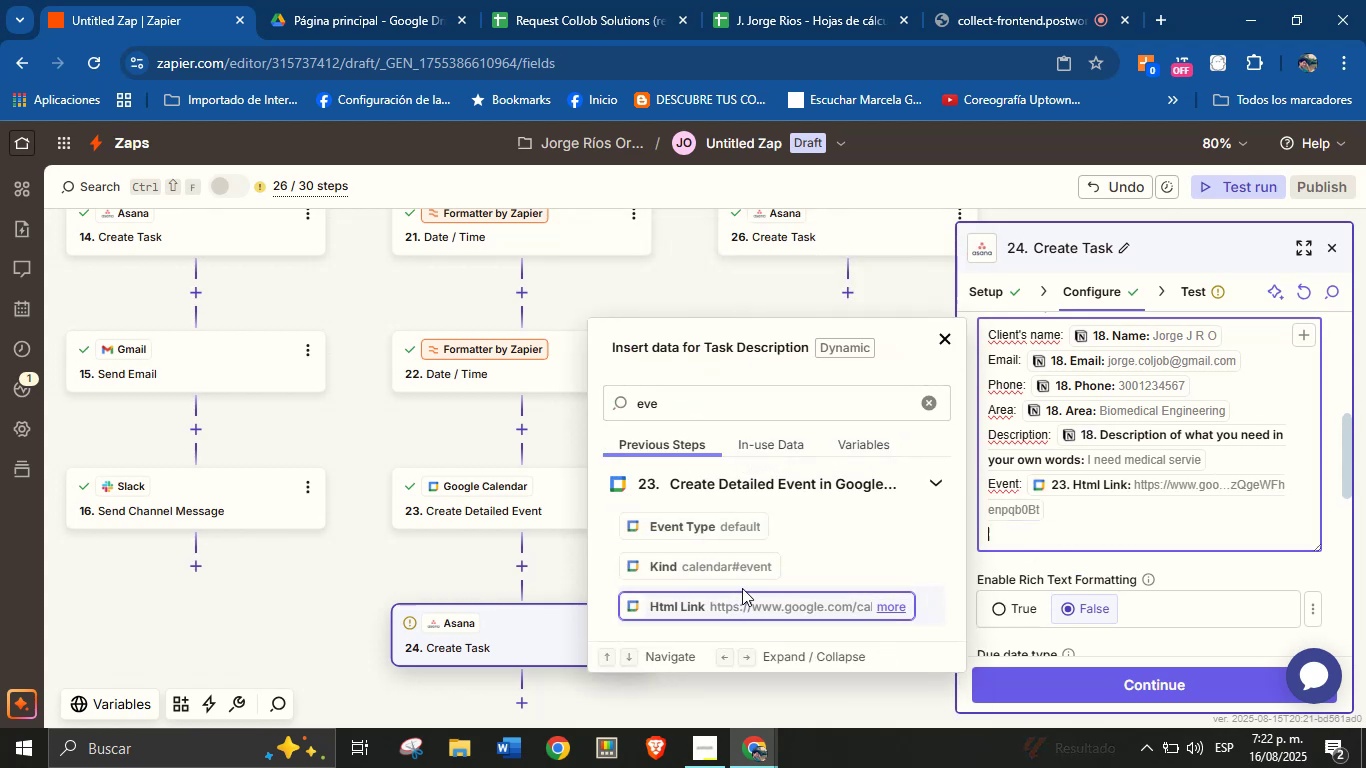 
type(Meeting date ^ time> )
 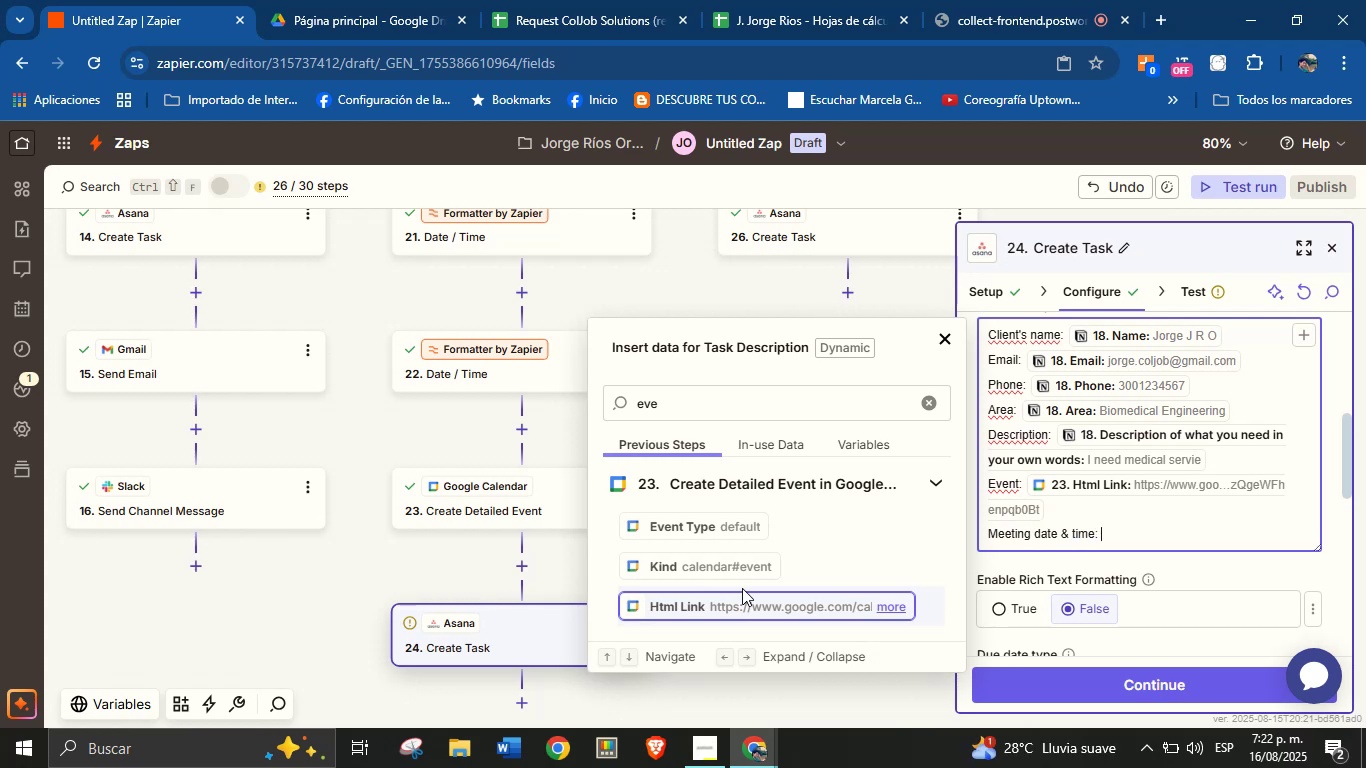 
double_click([683, 397])
 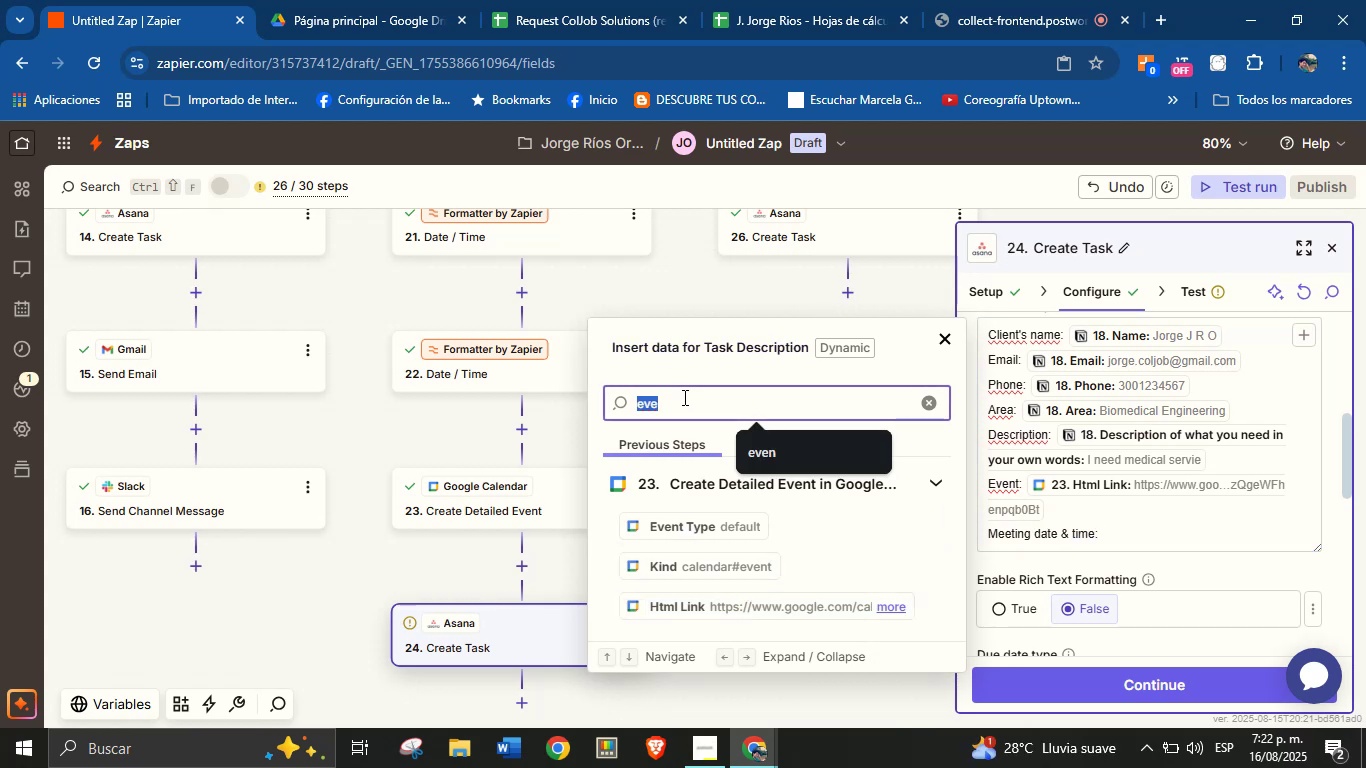 
type(meet)
 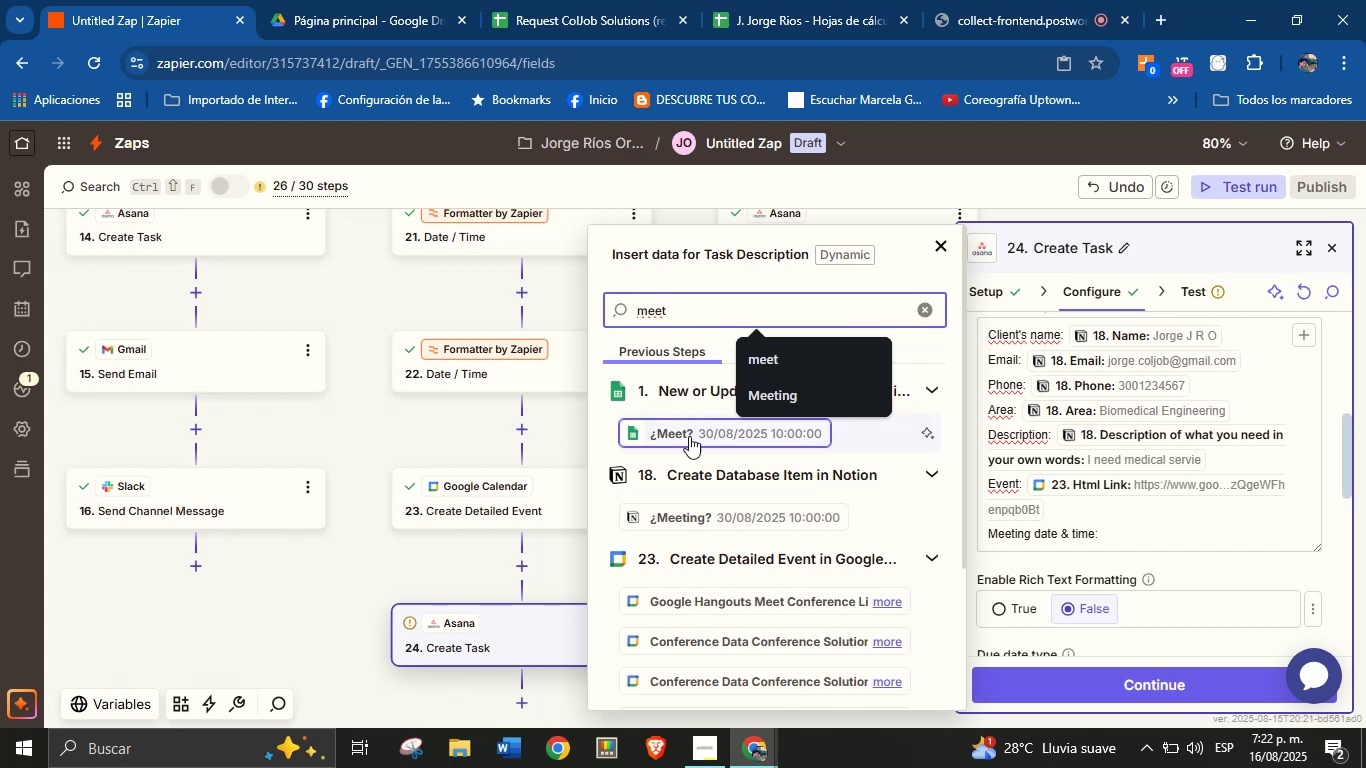 
left_click([732, 518])
 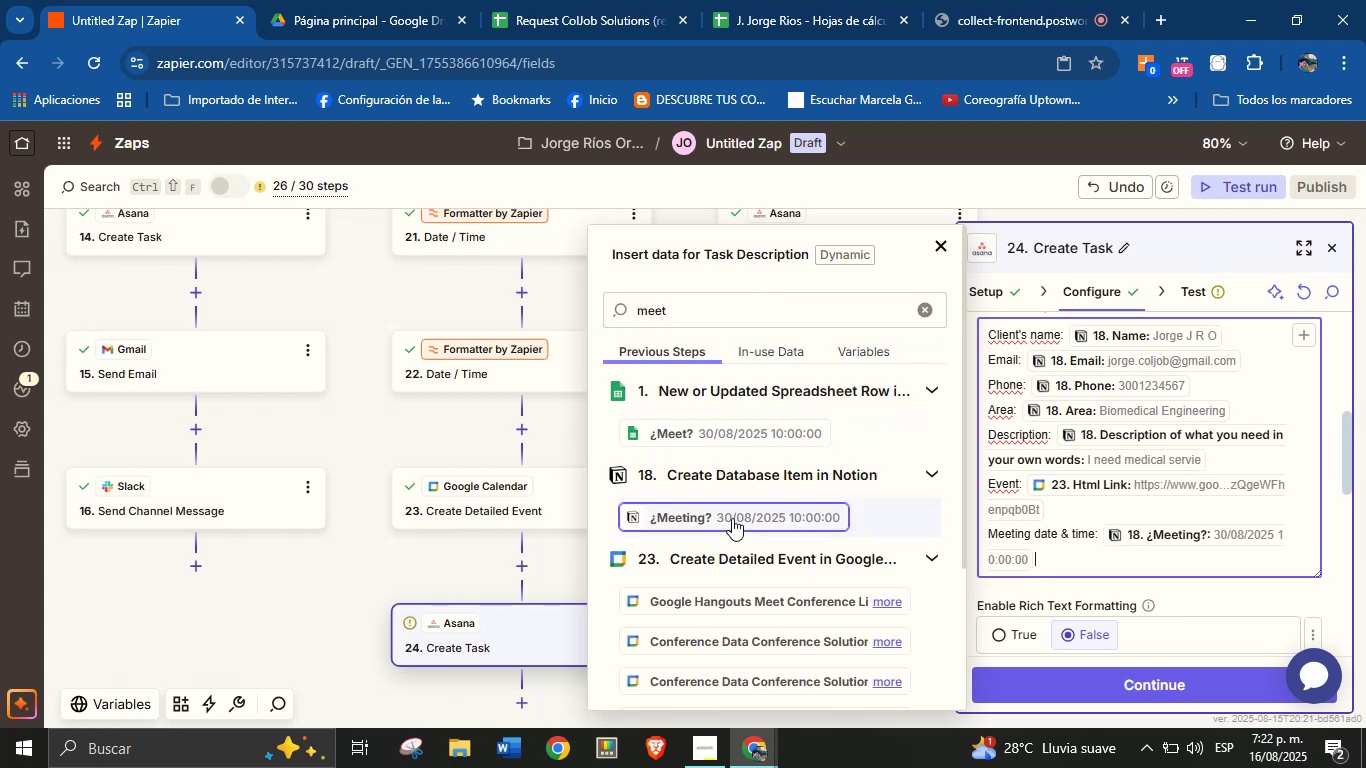 
key(Enter)
 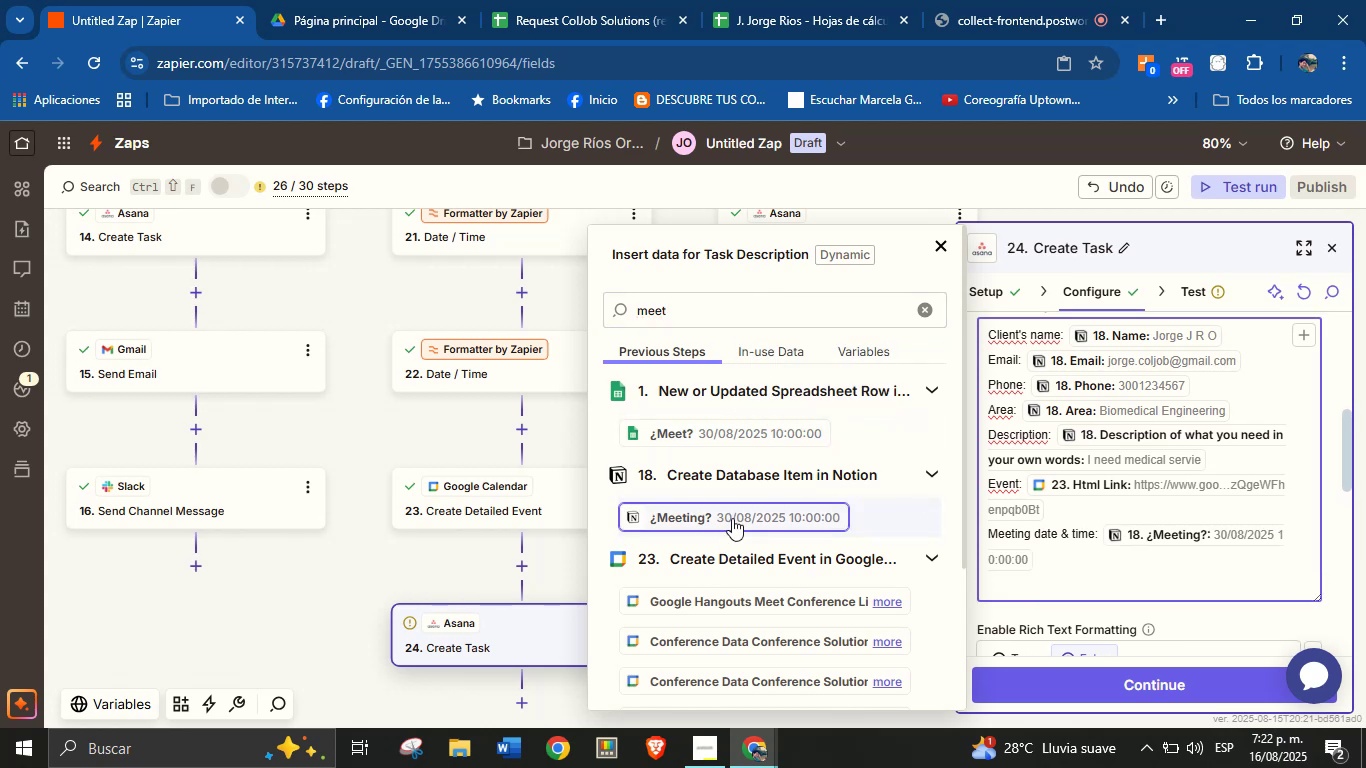 
type(Meeting link> )
 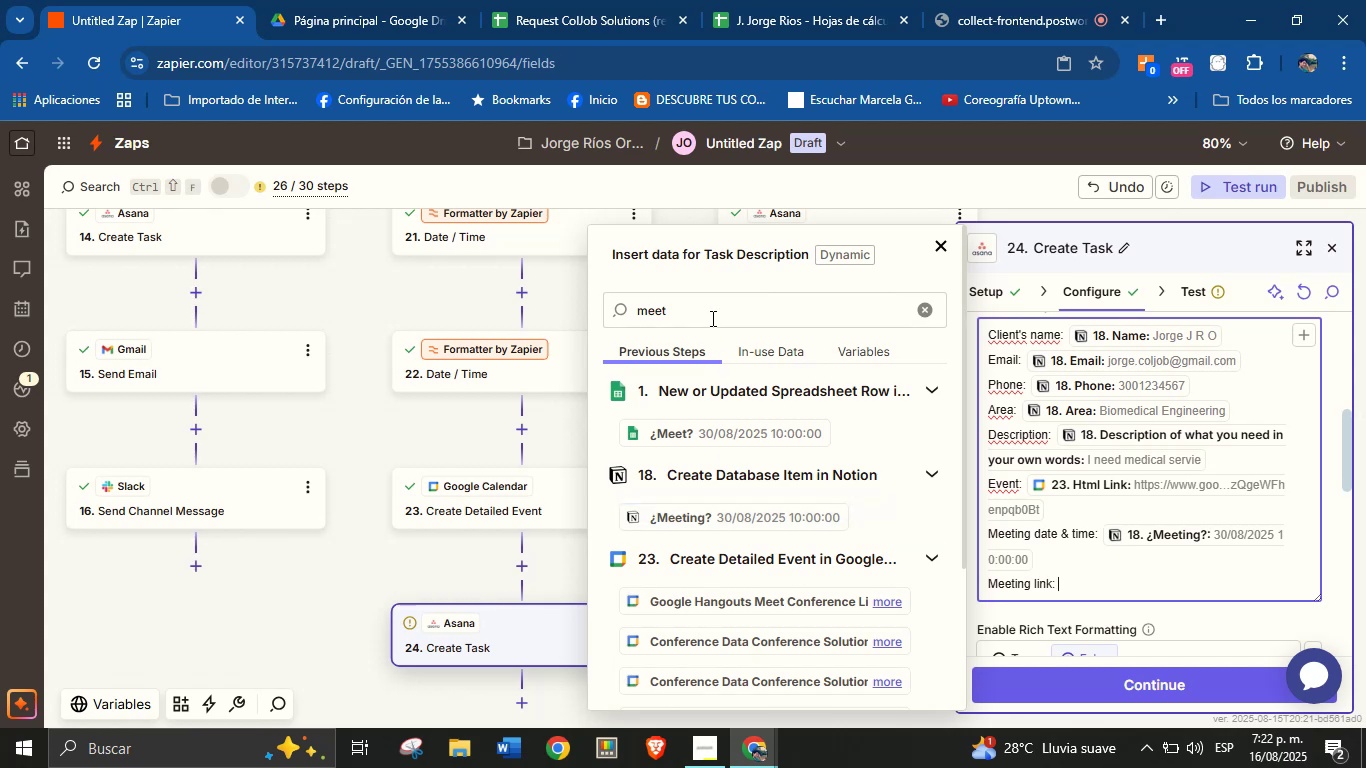 
double_click([711, 313])
 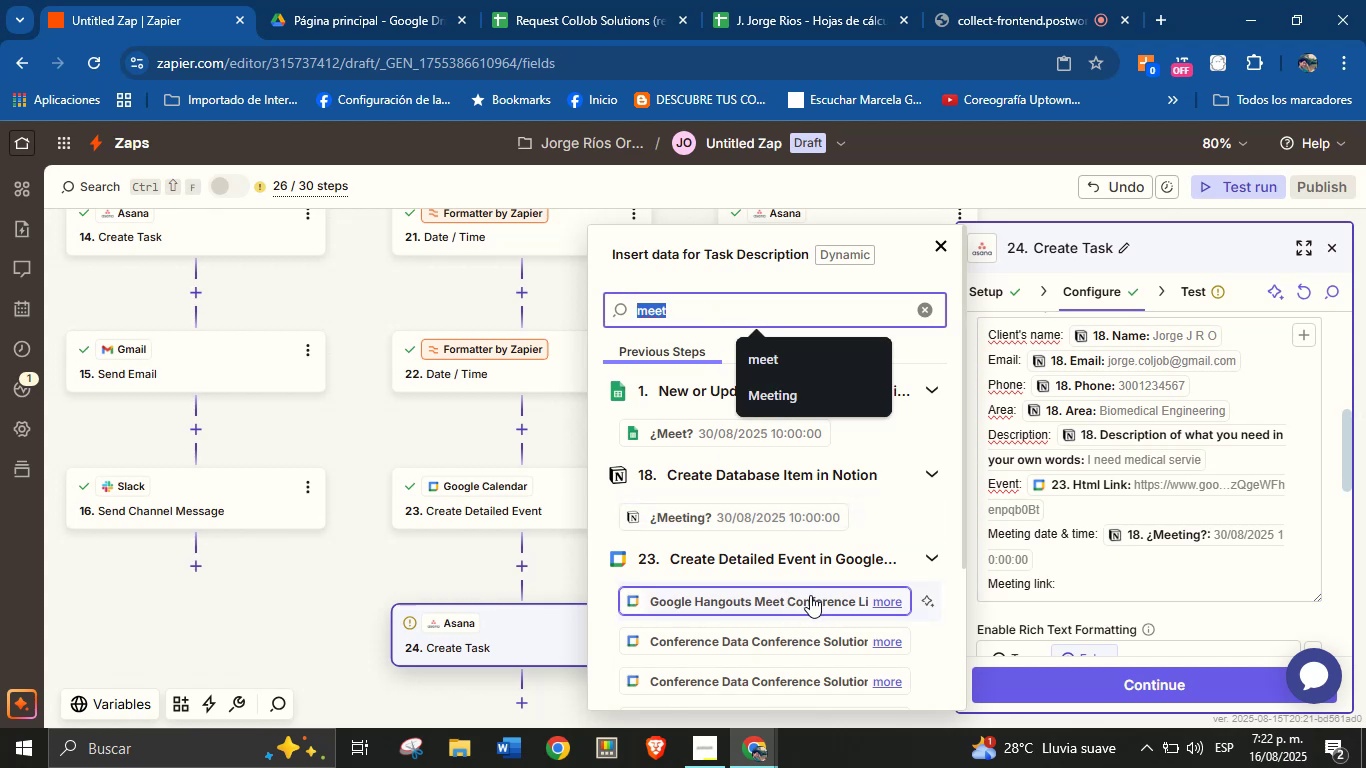 
left_click([811, 595])
 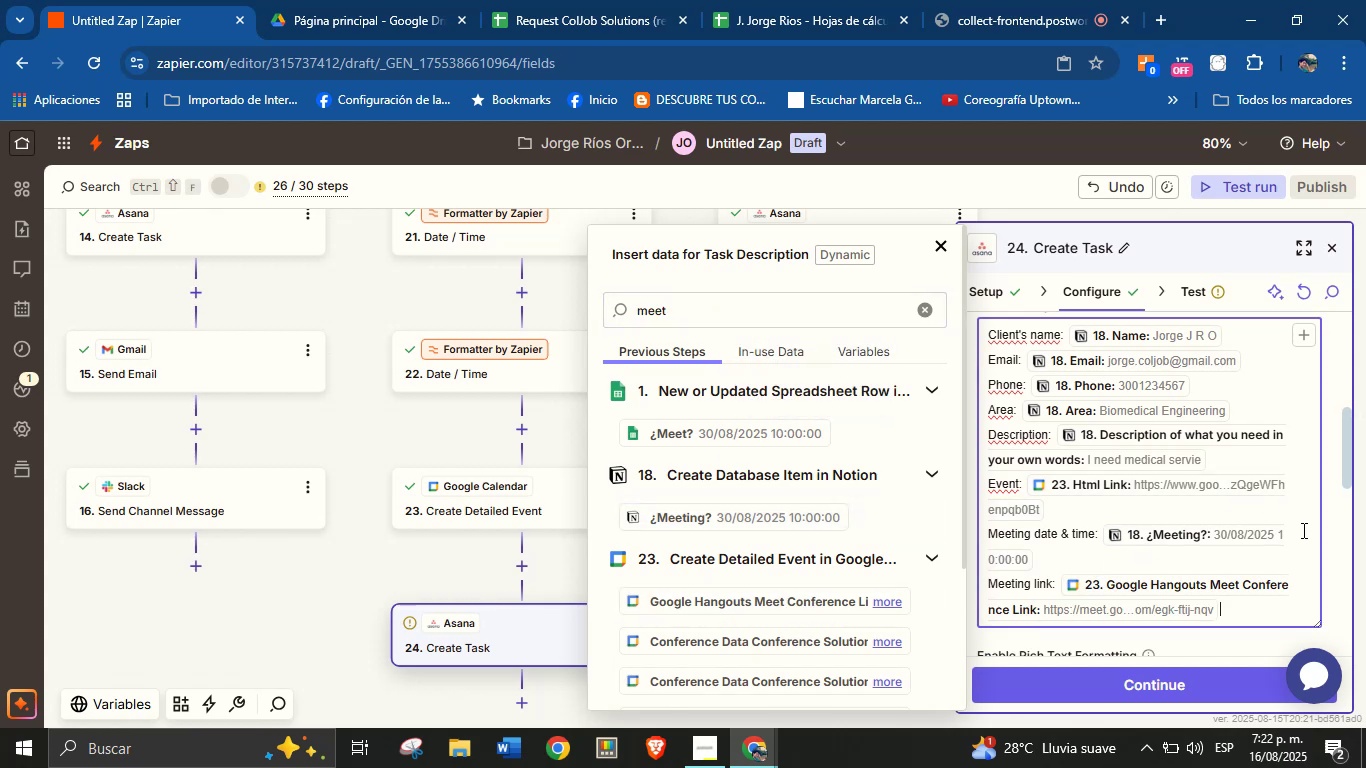 
left_click([1327, 528])
 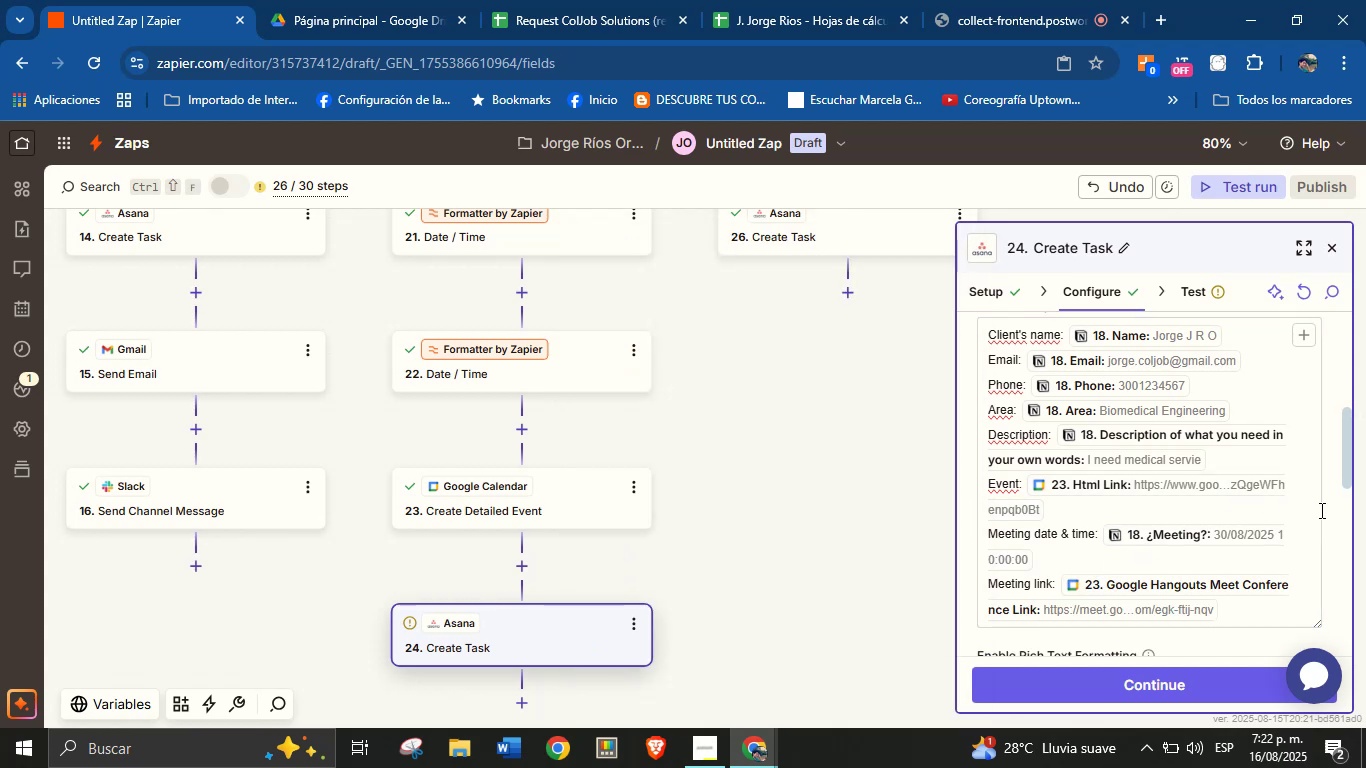 
scroll: coordinate [1191, 497], scroll_direction: down, amount: 2.0
 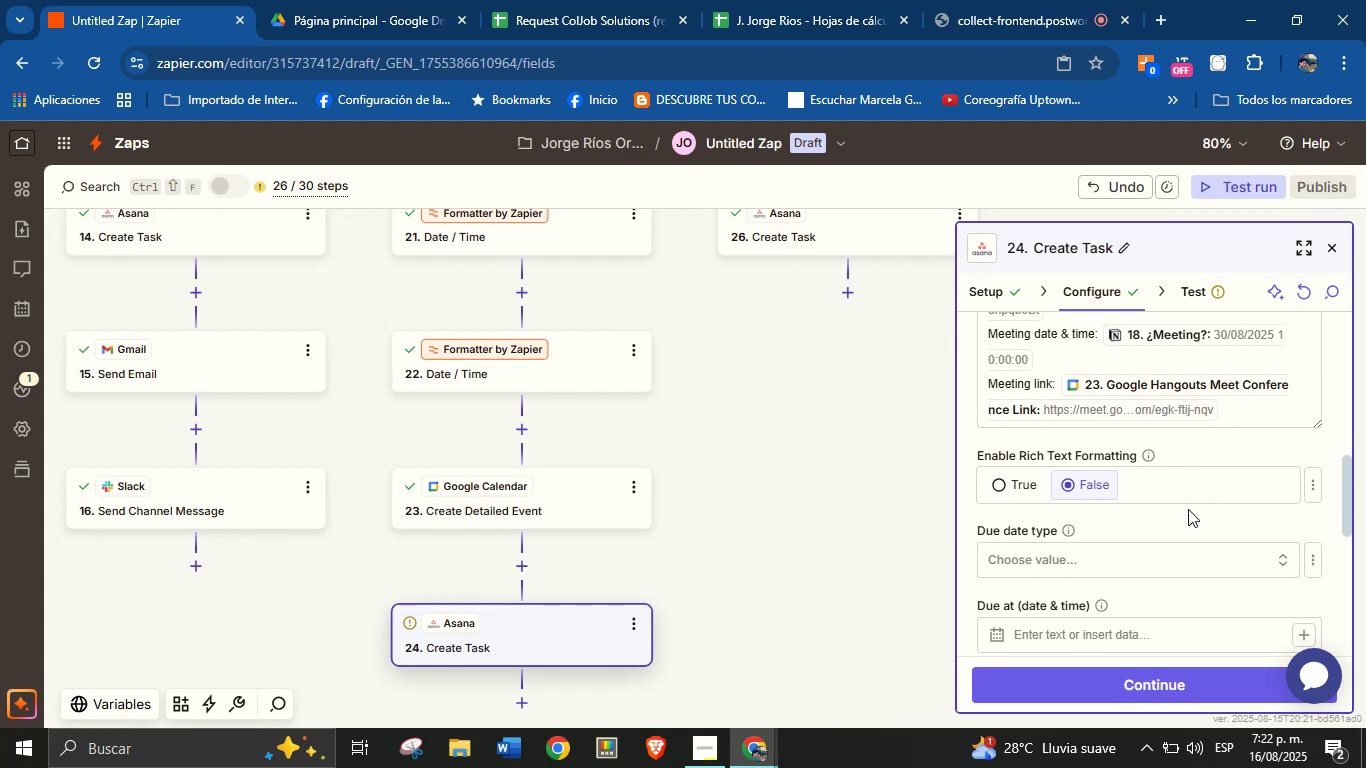 
wait(6.77)
 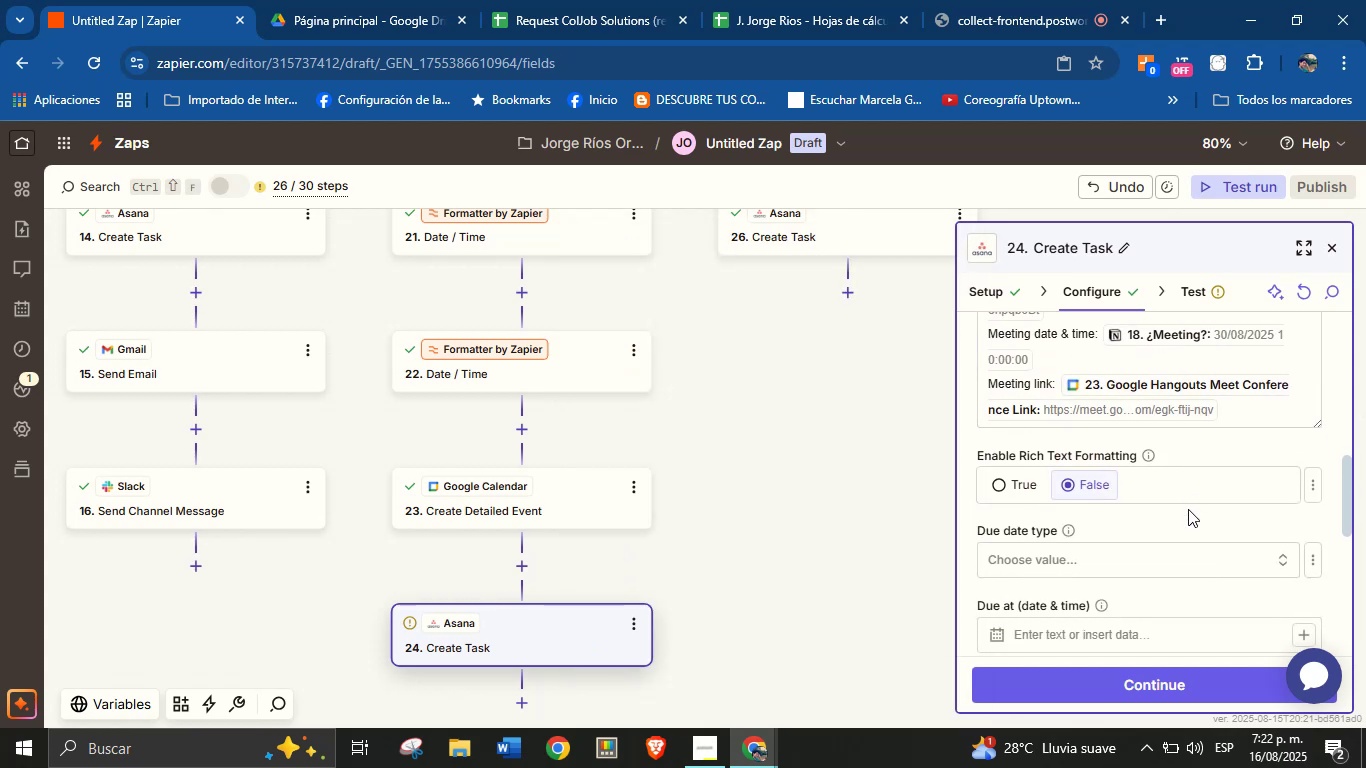 
scroll: coordinate [1147, 490], scroll_direction: down, amount: 9.0
 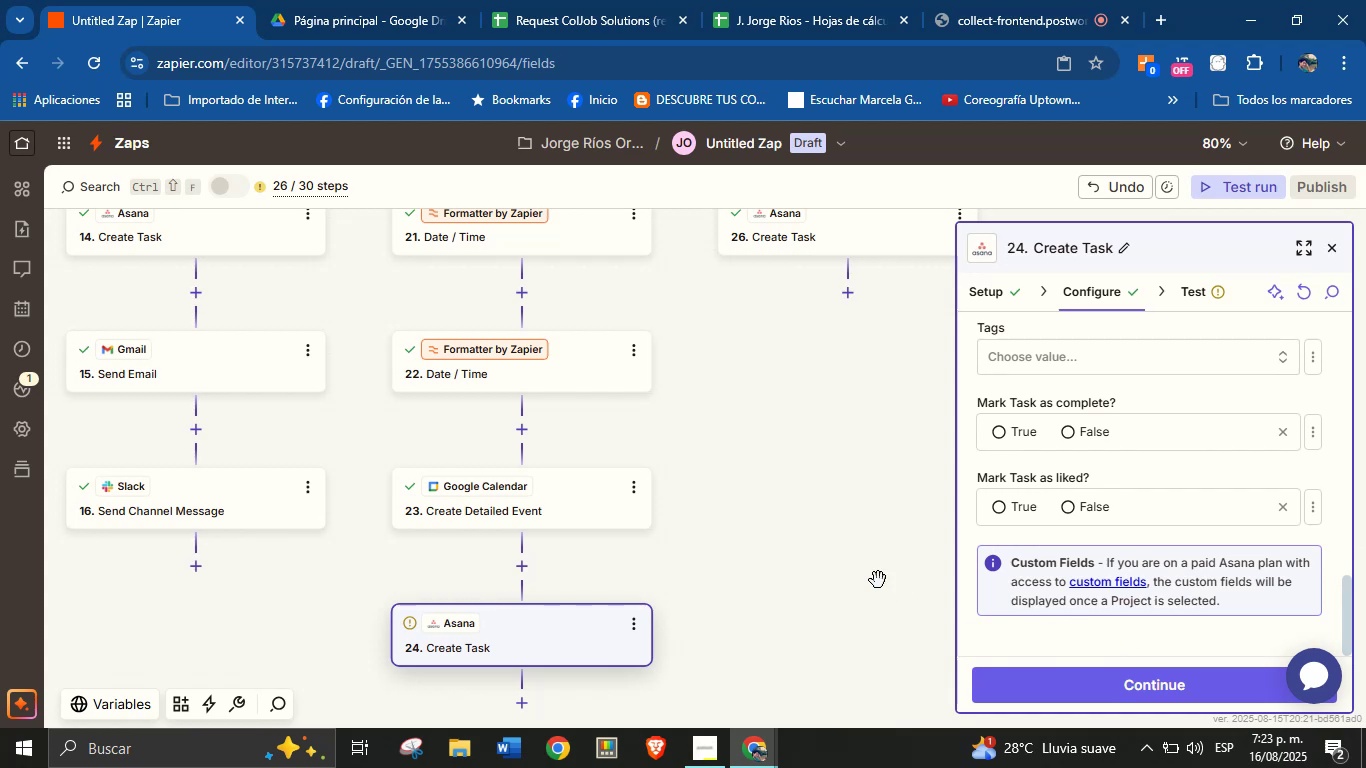 
wait(18.94)
 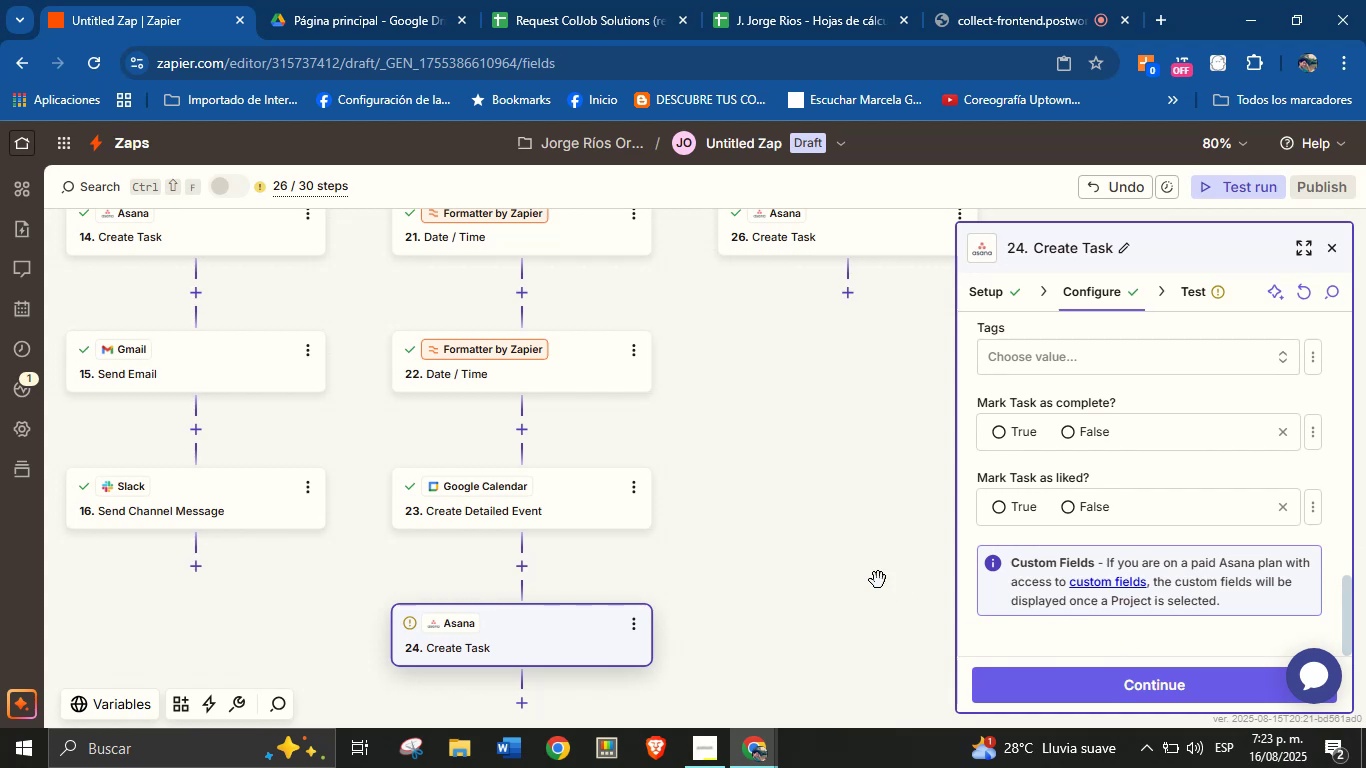 
scroll: coordinate [1099, 416], scroll_direction: down, amount: 1.0
 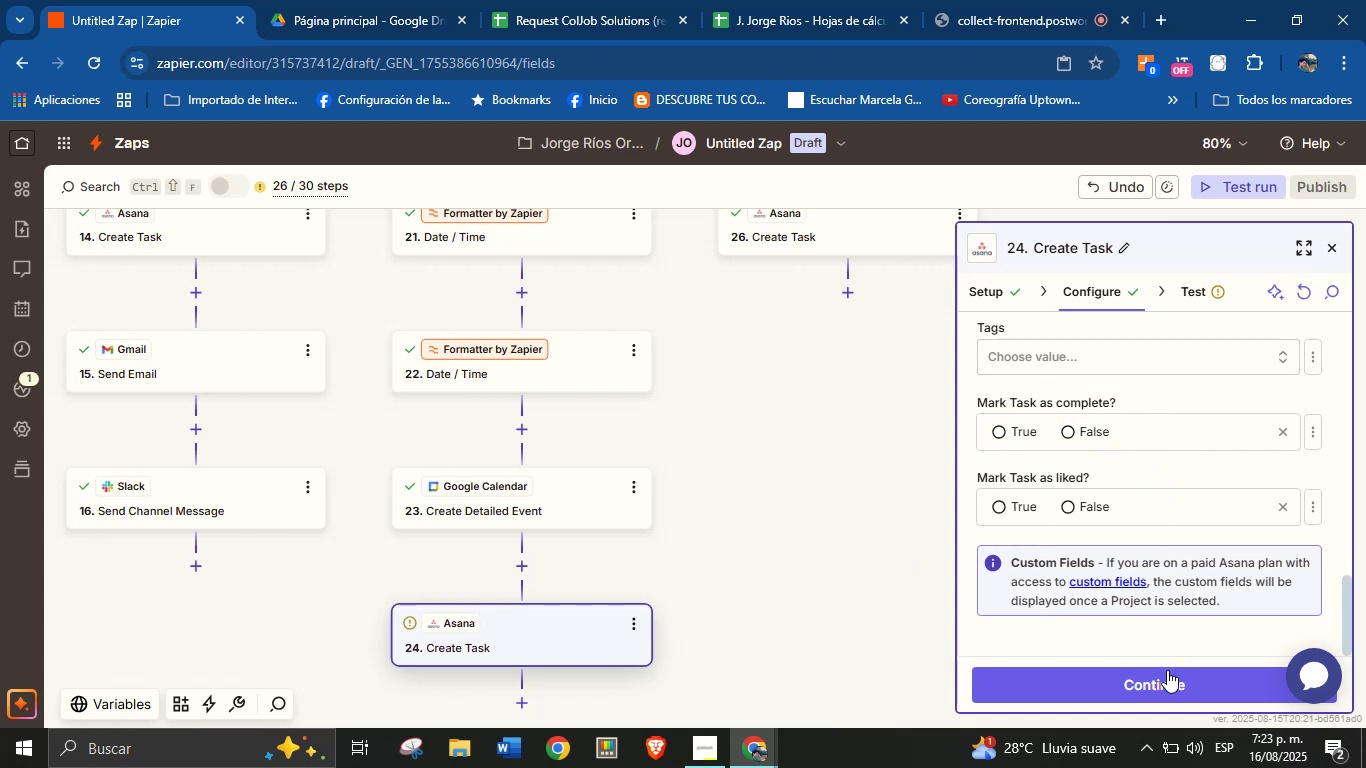 
left_click([1153, 689])
 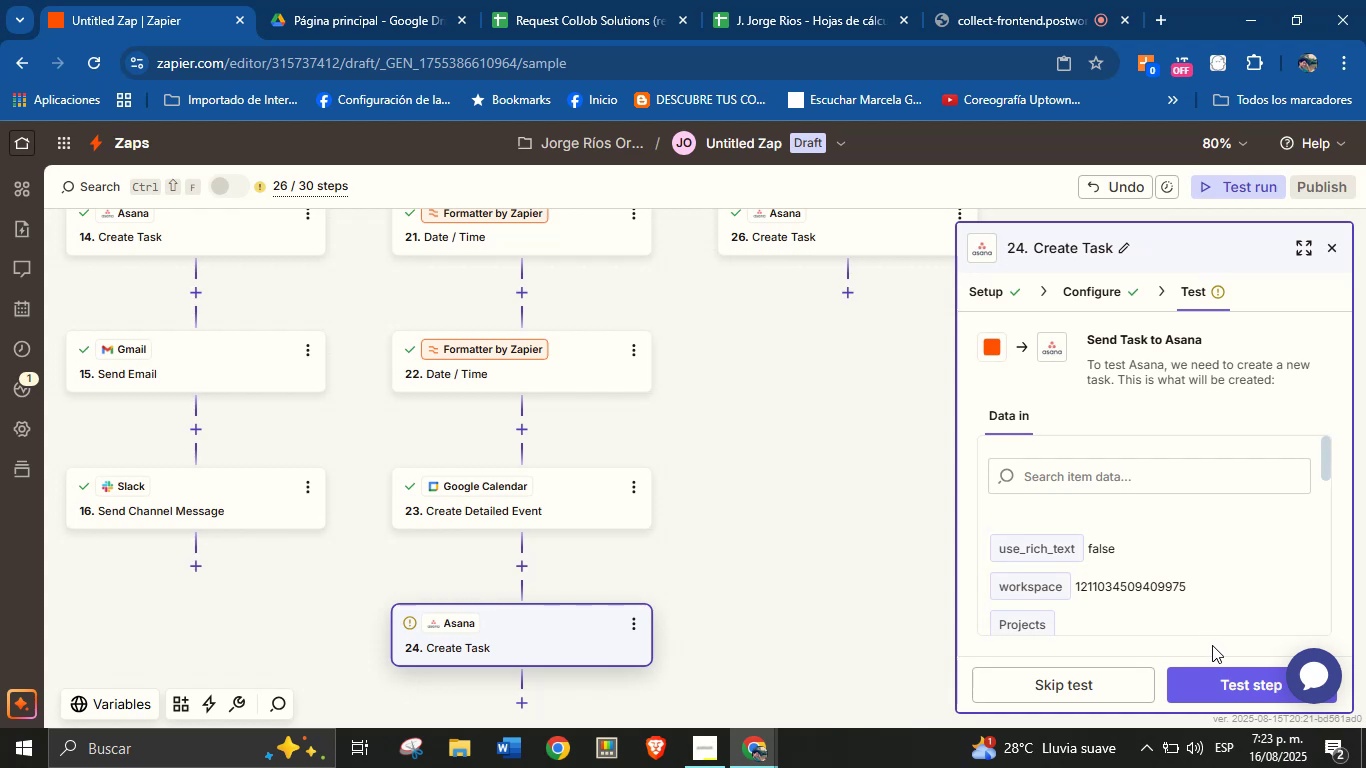 
left_click([1214, 681])
 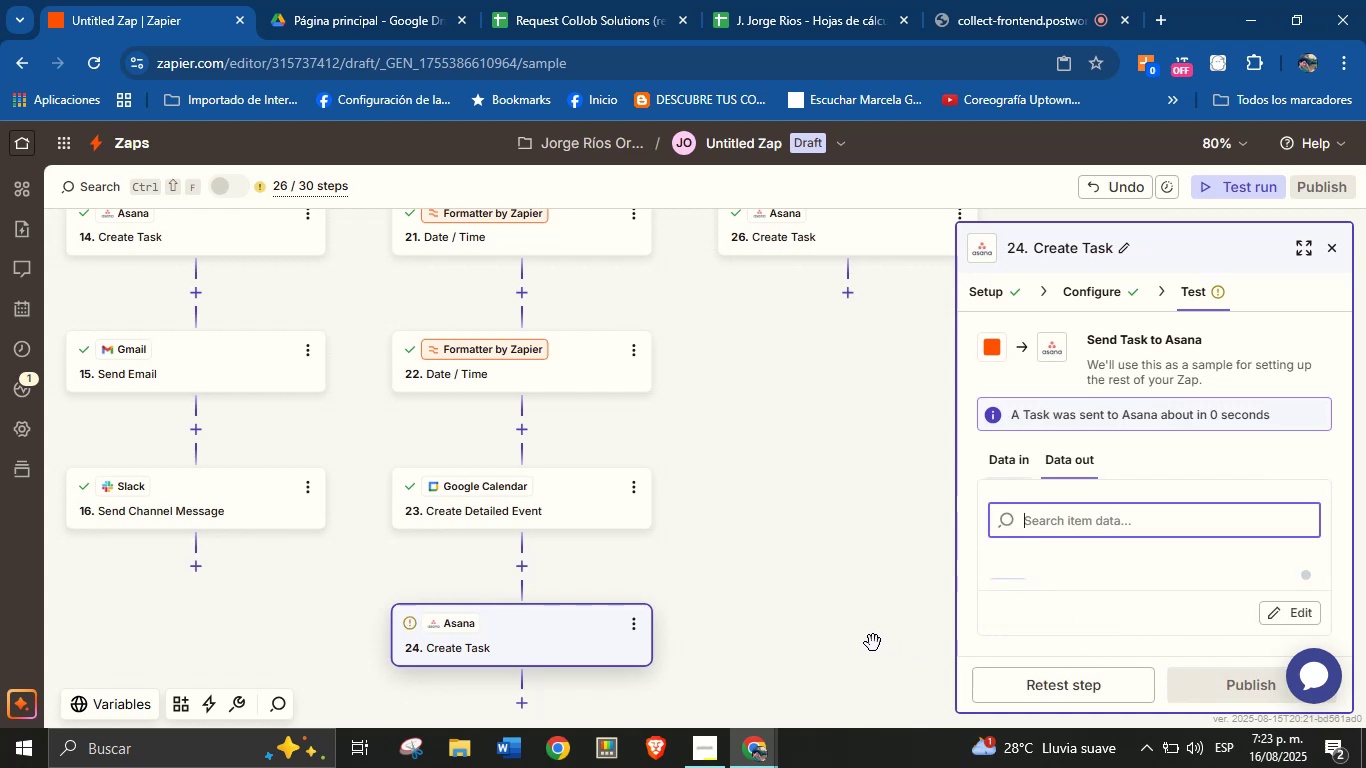 
wait(5.15)
 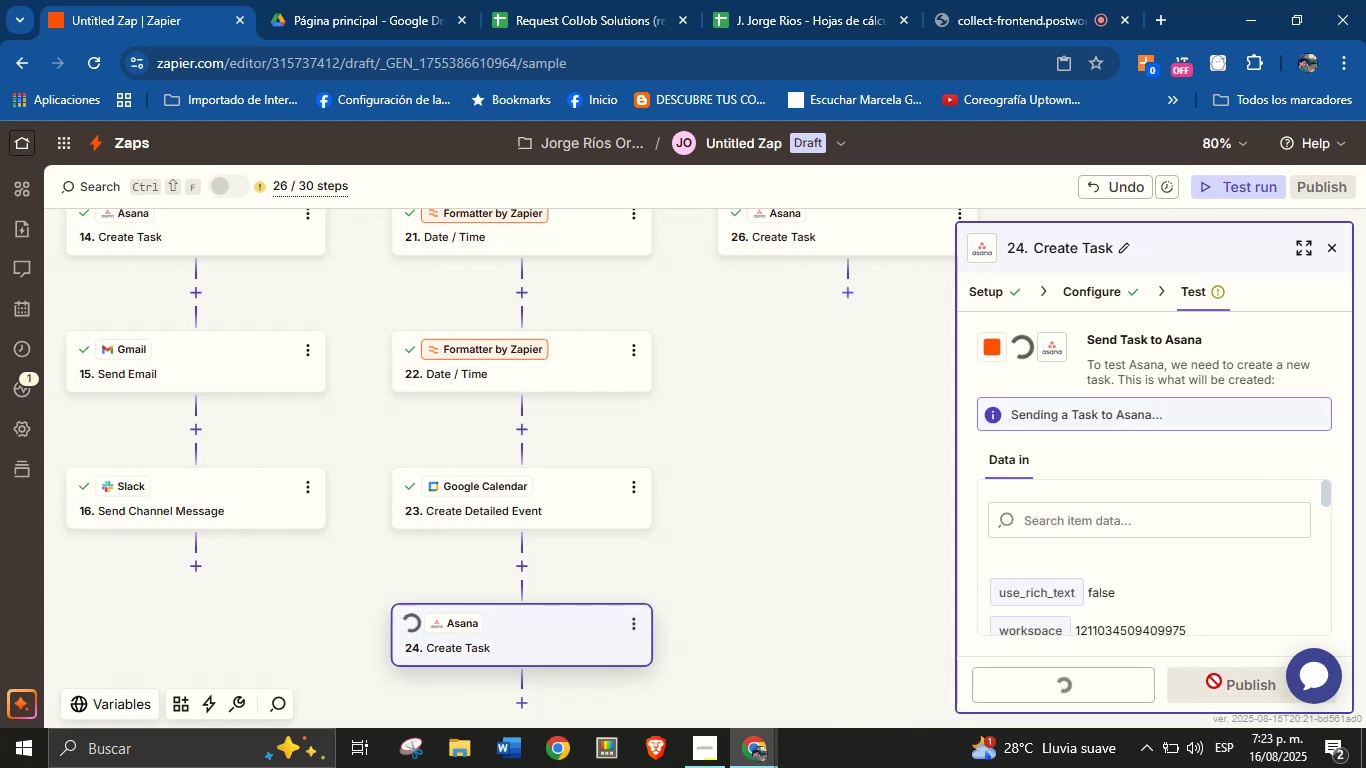 
left_click_drag(start_coordinate=[882, 628], to_coordinate=[887, 577])
 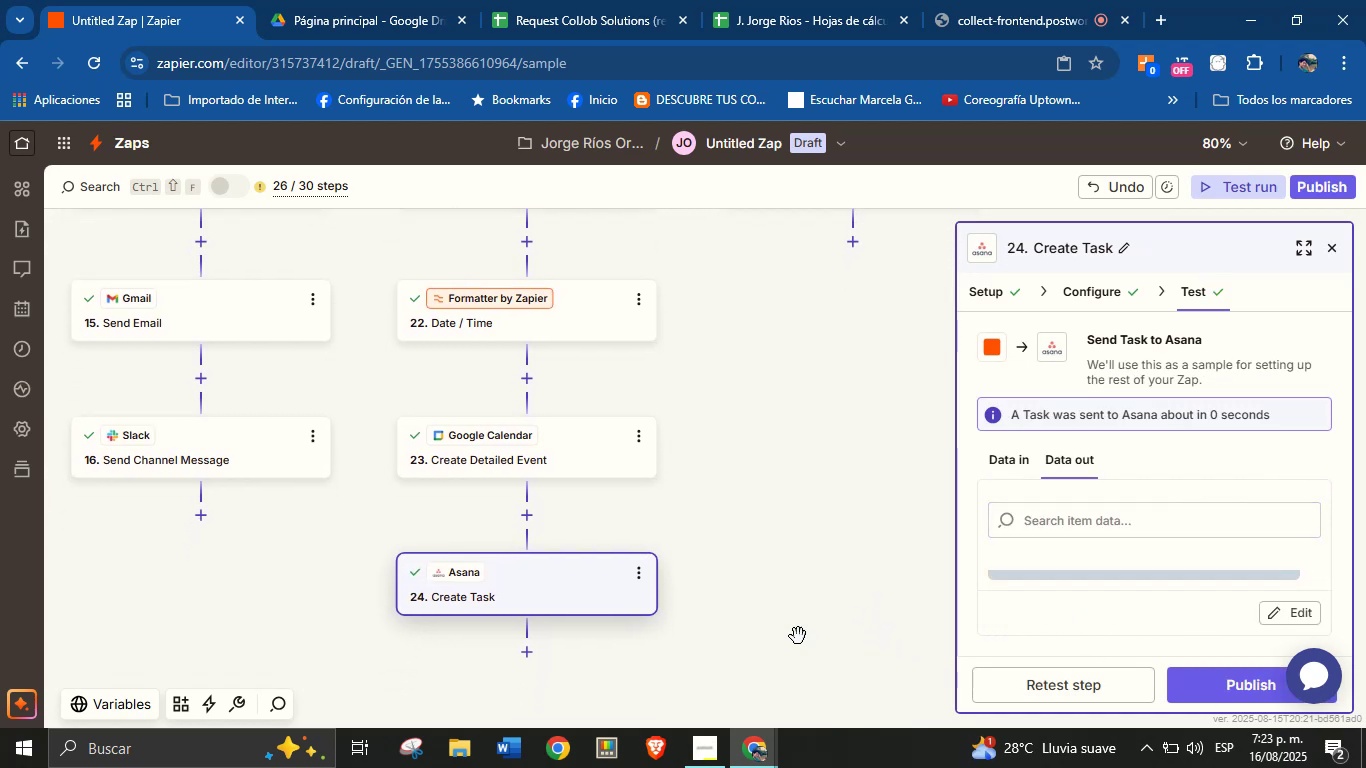 
left_click_drag(start_coordinate=[773, 644], to_coordinate=[784, 613])
 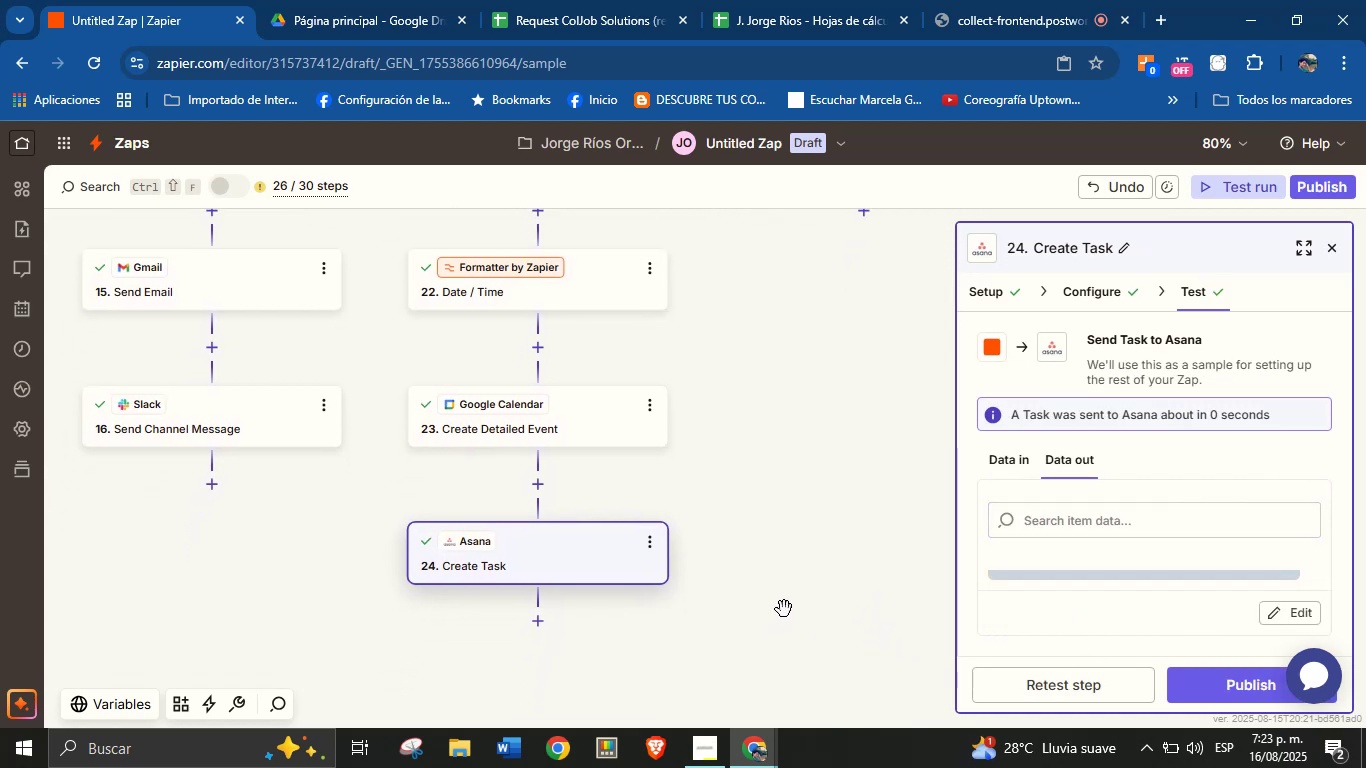 
left_click_drag(start_coordinate=[789, 595], to_coordinate=[799, 574])
 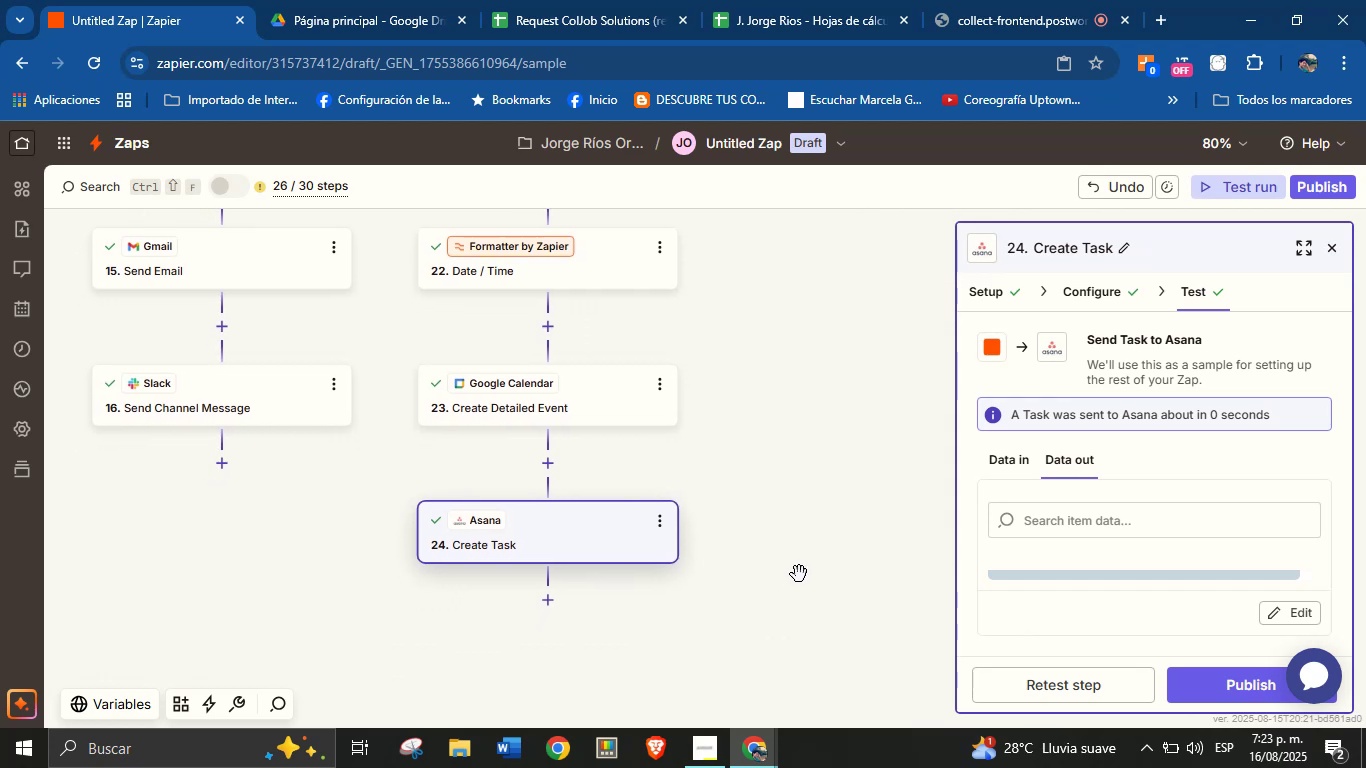 
wait(5.01)
 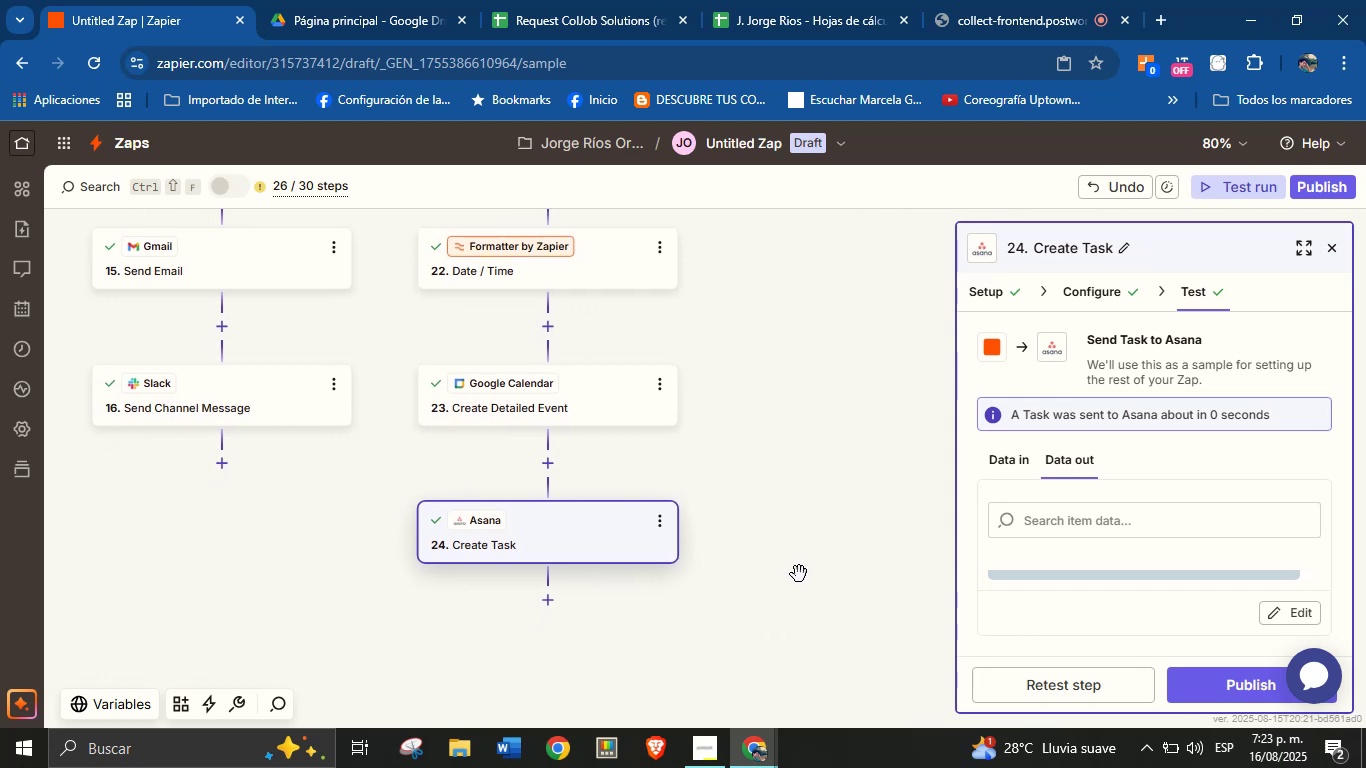 
left_click_drag(start_coordinate=[803, 546], to_coordinate=[803, 558])
 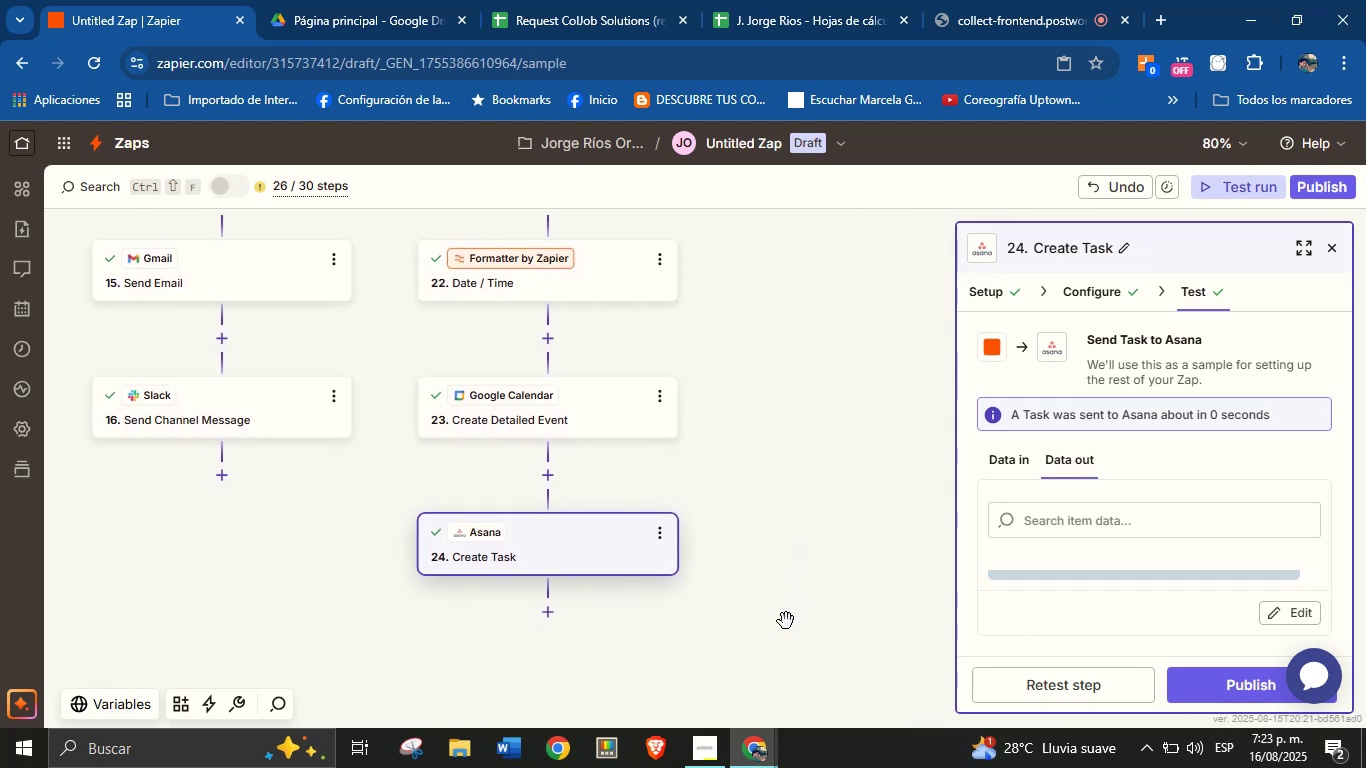 
left_click_drag(start_coordinate=[787, 567], to_coordinate=[786, 534])
 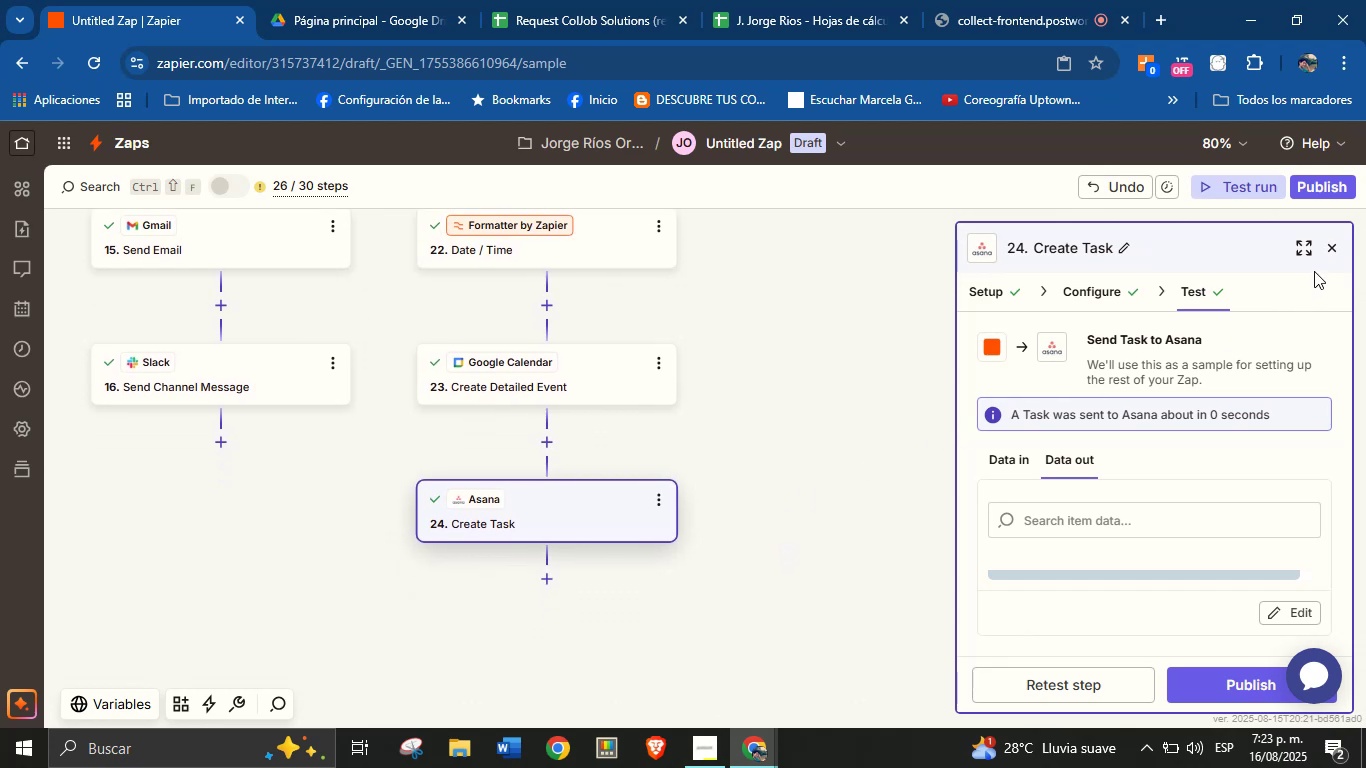 
left_click([1330, 256])
 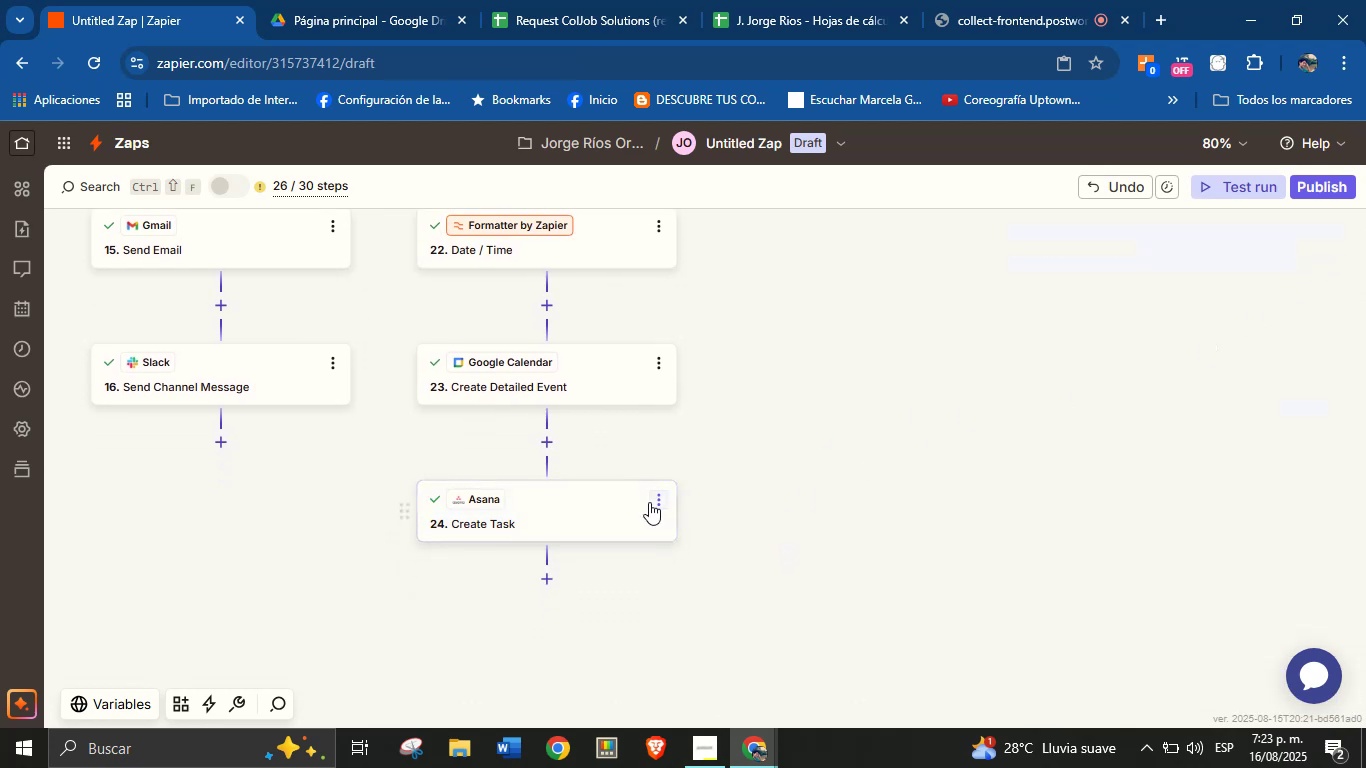 
left_click_drag(start_coordinate=[773, 437], to_coordinate=[841, 420])
 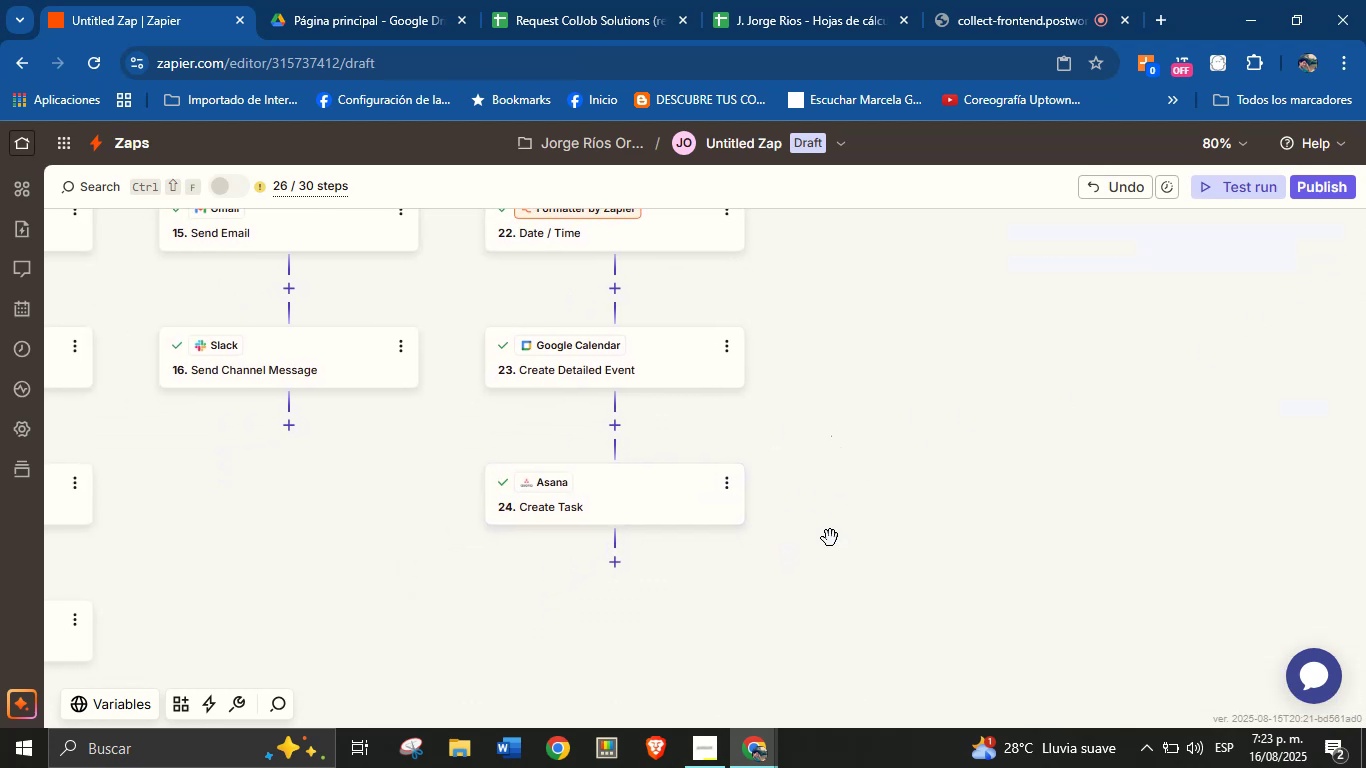 
left_click_drag(start_coordinate=[830, 557], to_coordinate=[844, 507])
 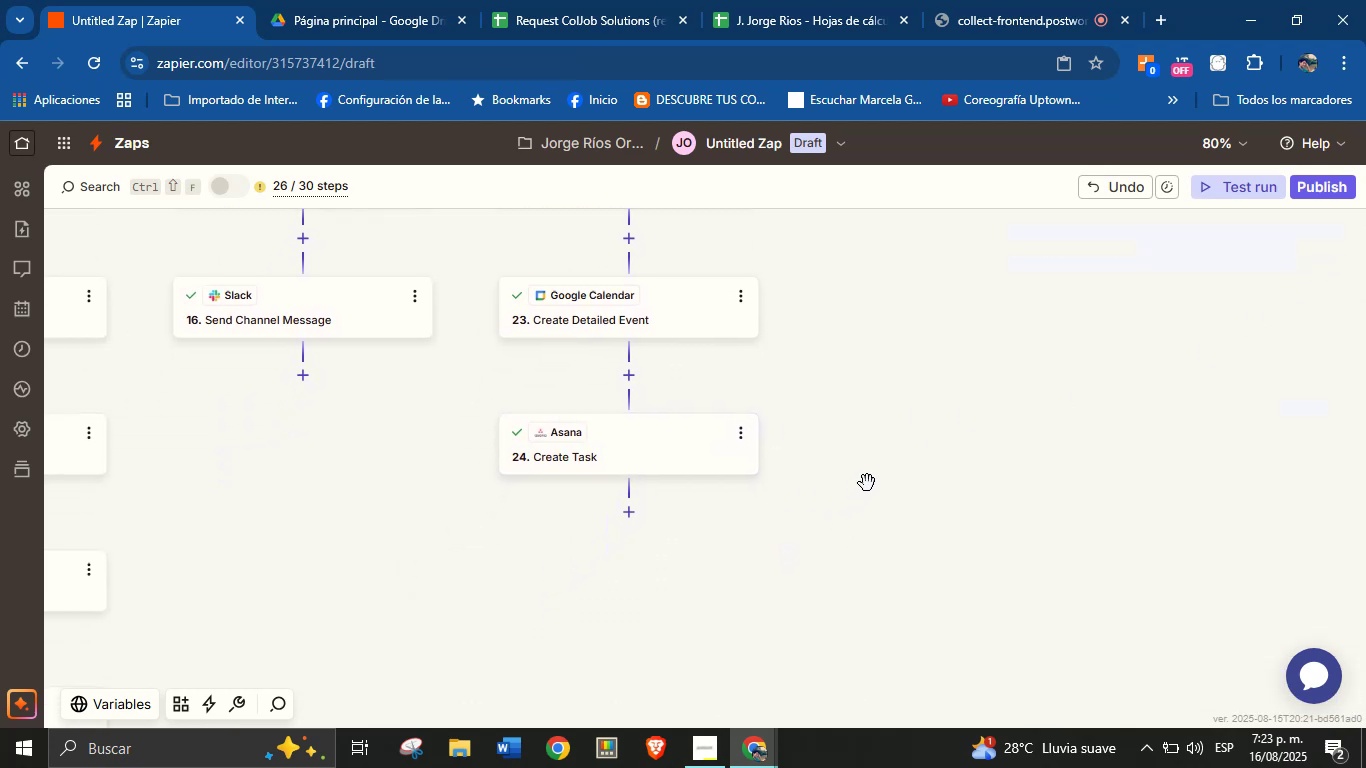 
left_click_drag(start_coordinate=[949, 385], to_coordinate=[1007, 462])
 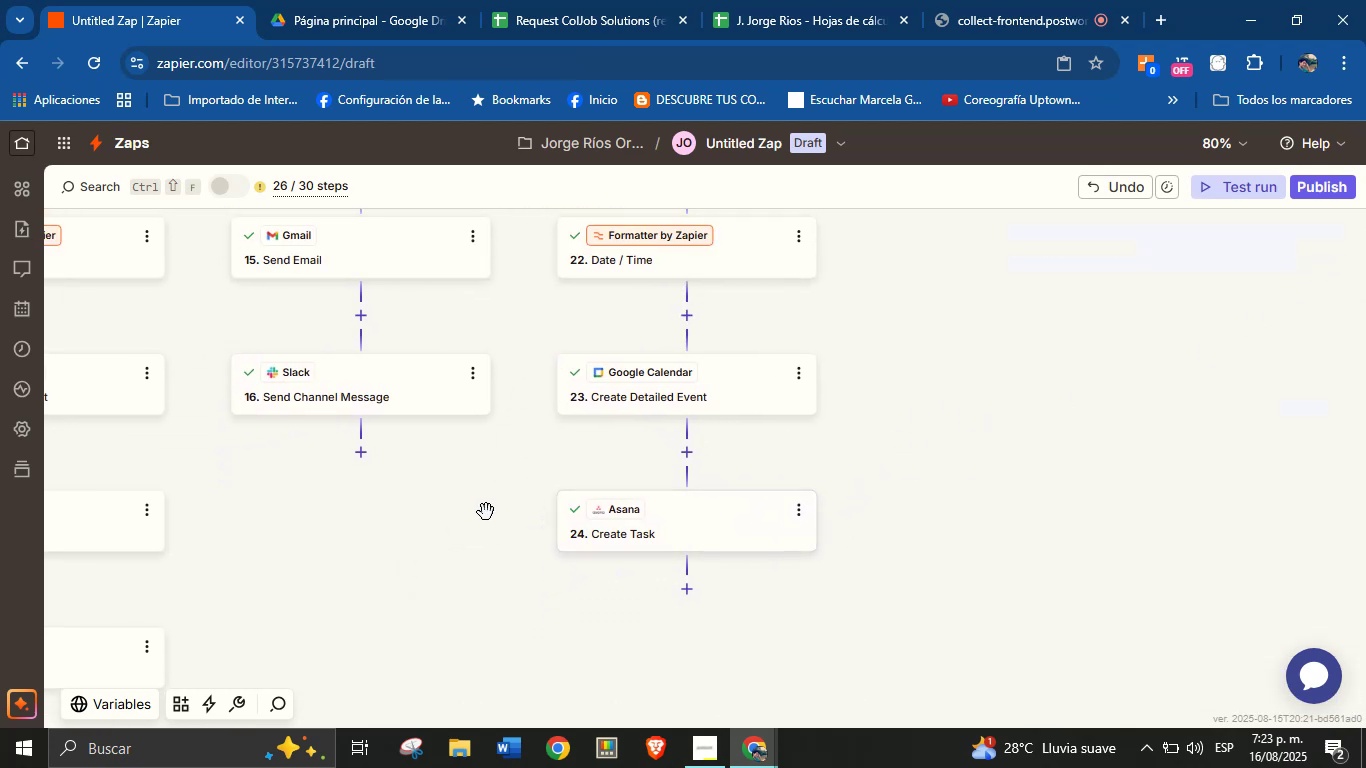 
left_click_drag(start_coordinate=[478, 497], to_coordinate=[458, 563])
 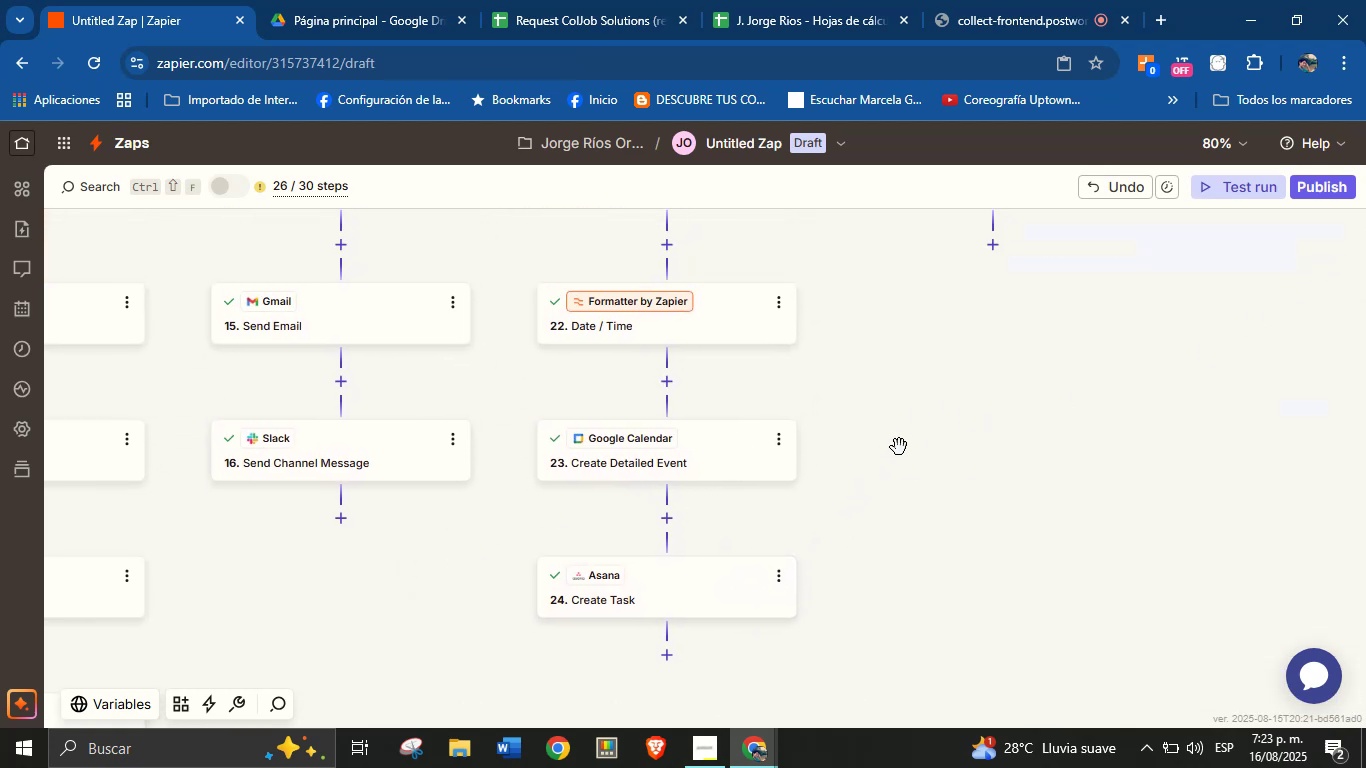 
left_click_drag(start_coordinate=[932, 418], to_coordinate=[906, 452])
 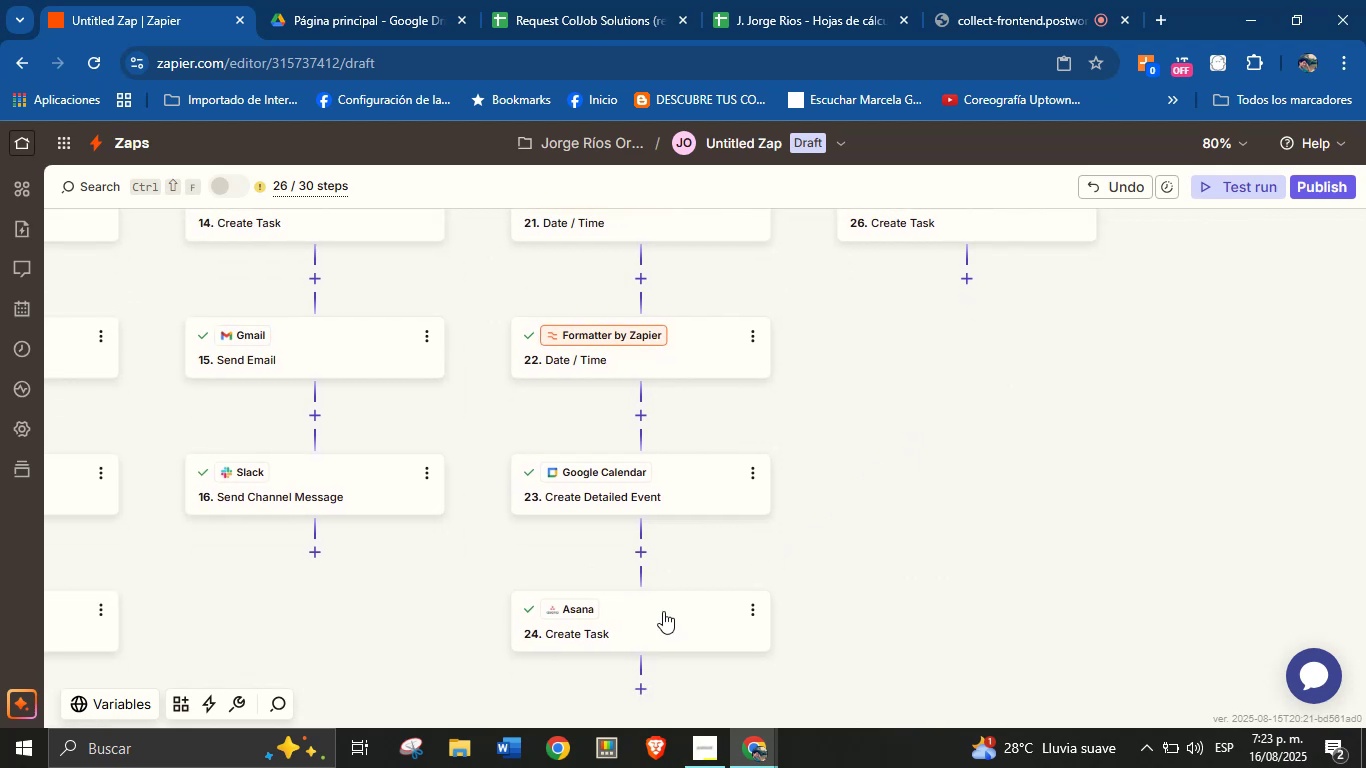 
left_click_drag(start_coordinate=[865, 546], to_coordinate=[865, 508])
 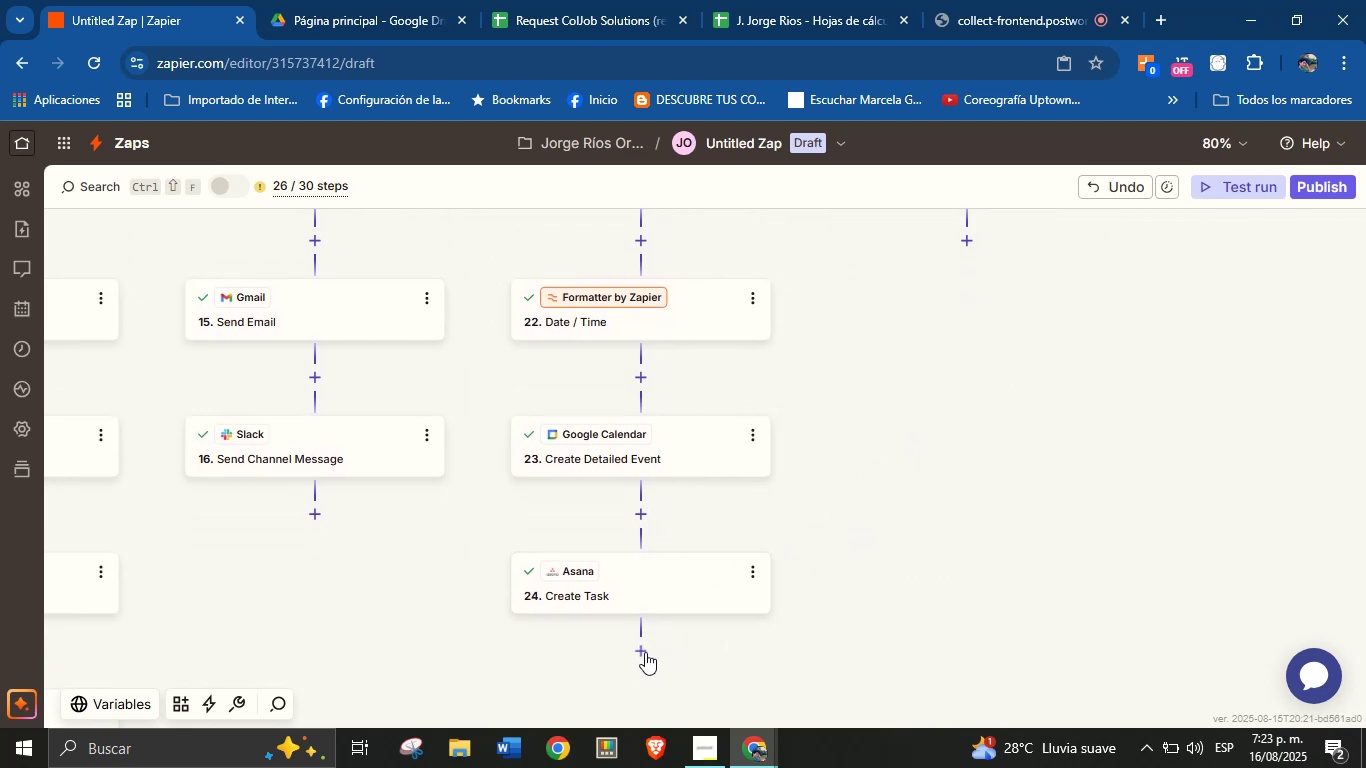 
left_click([645, 653])
 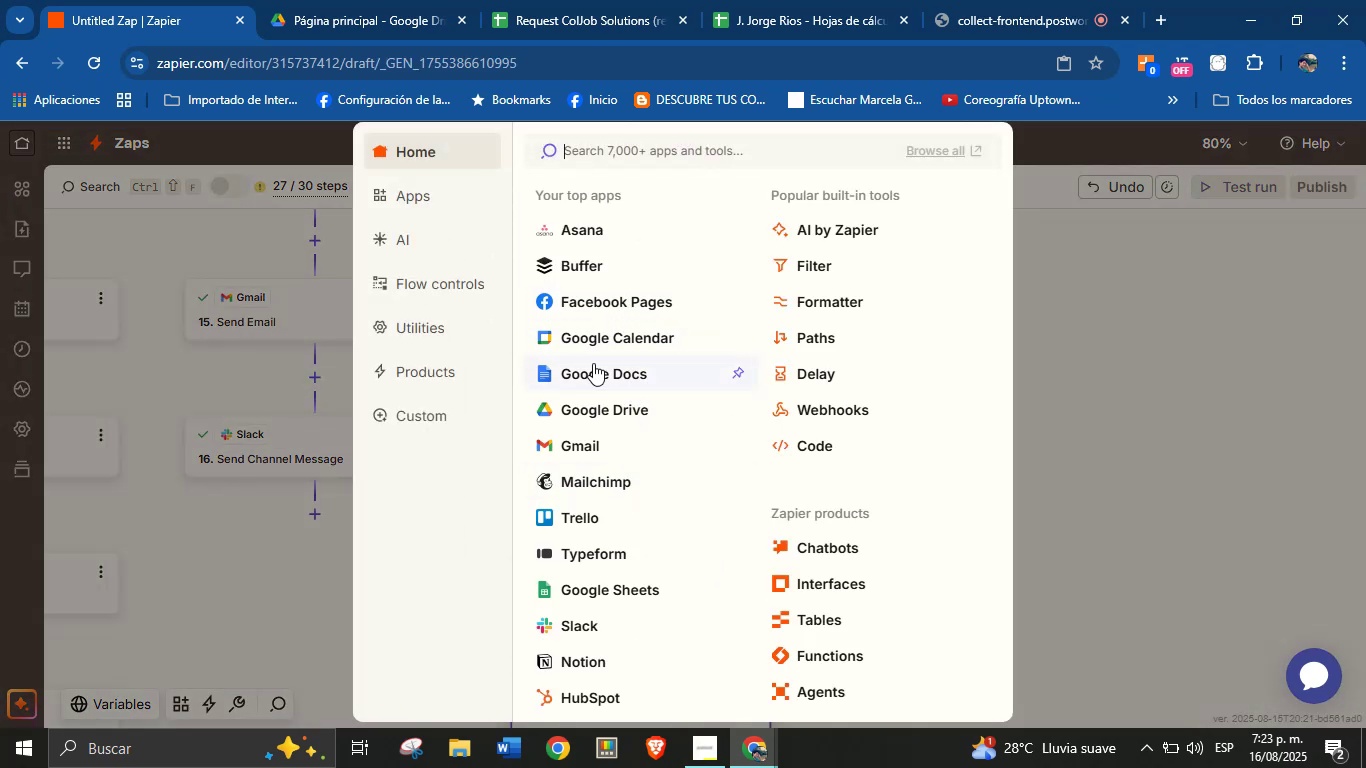 
wait(9.19)
 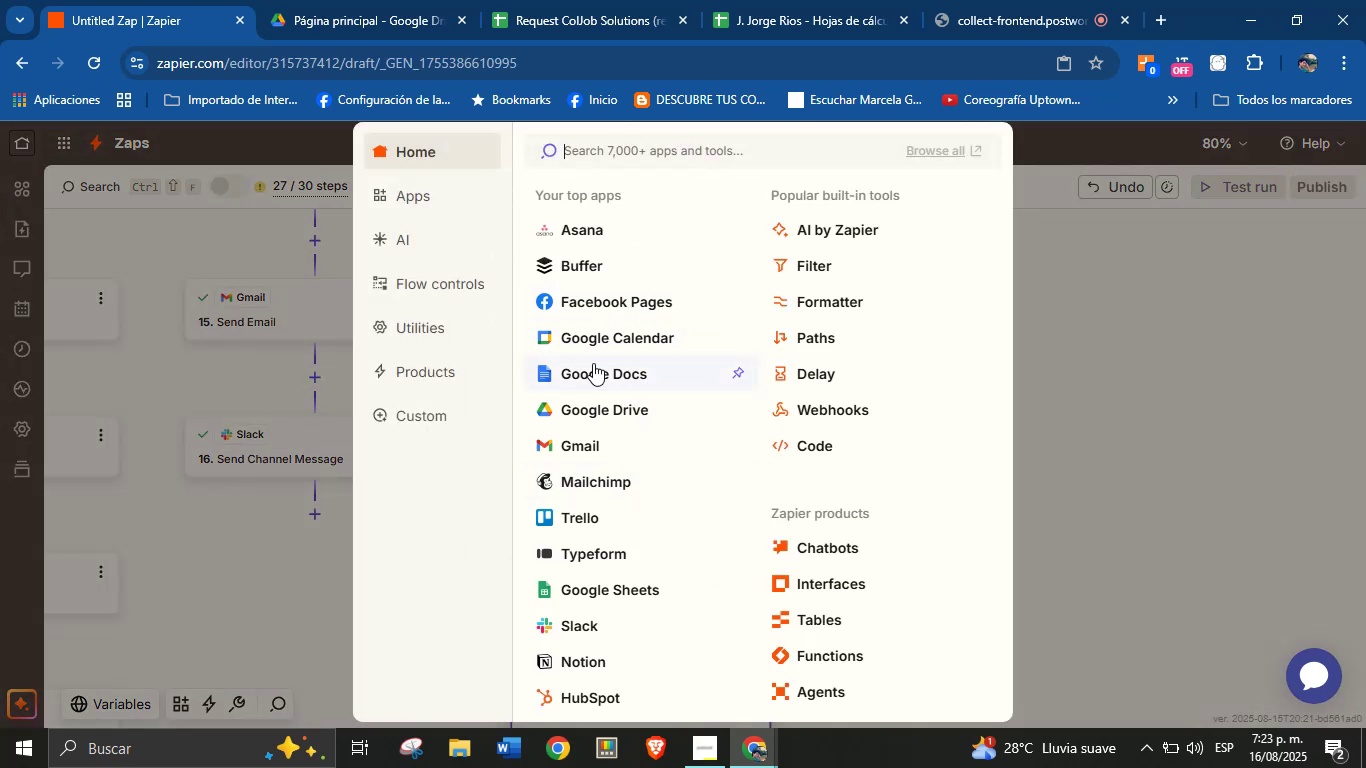 
left_click([1060, 387])
 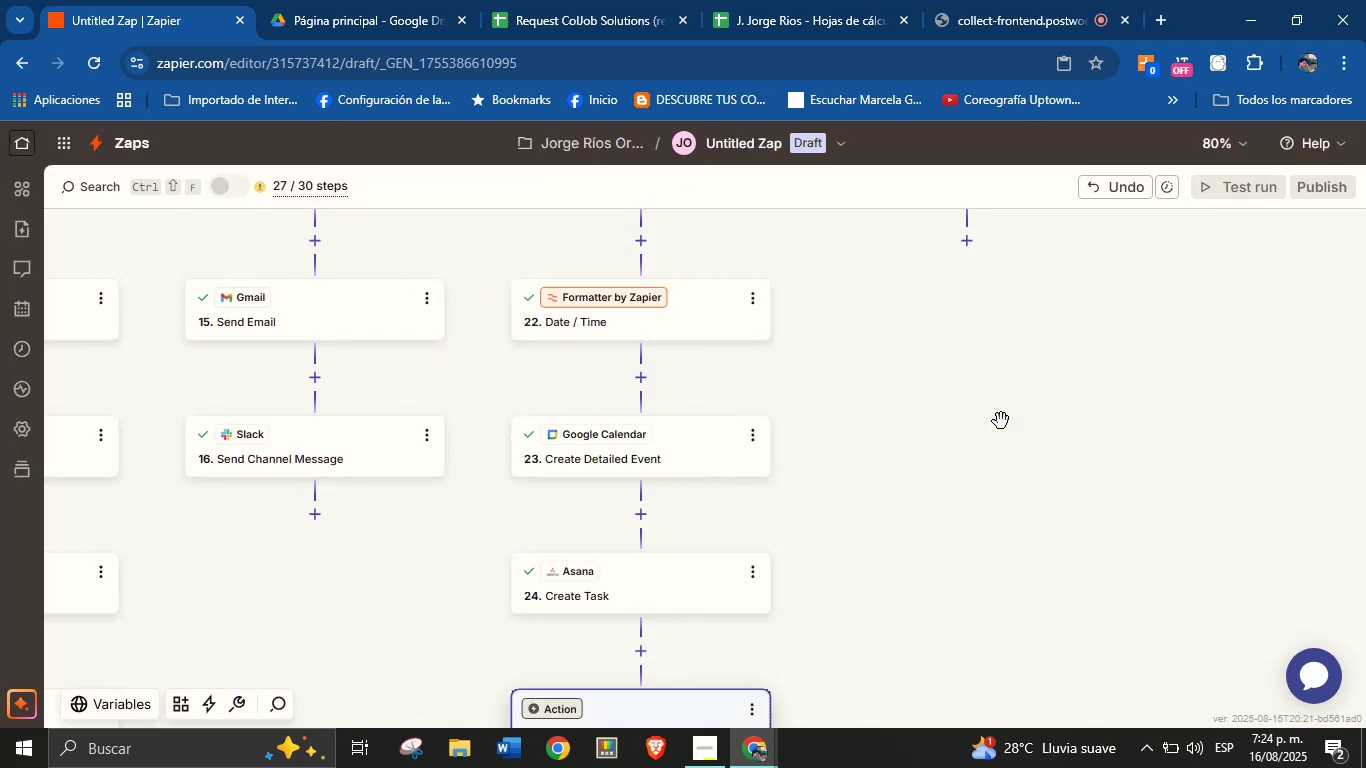 
left_click_drag(start_coordinate=[890, 520], to_coordinate=[887, 465])
 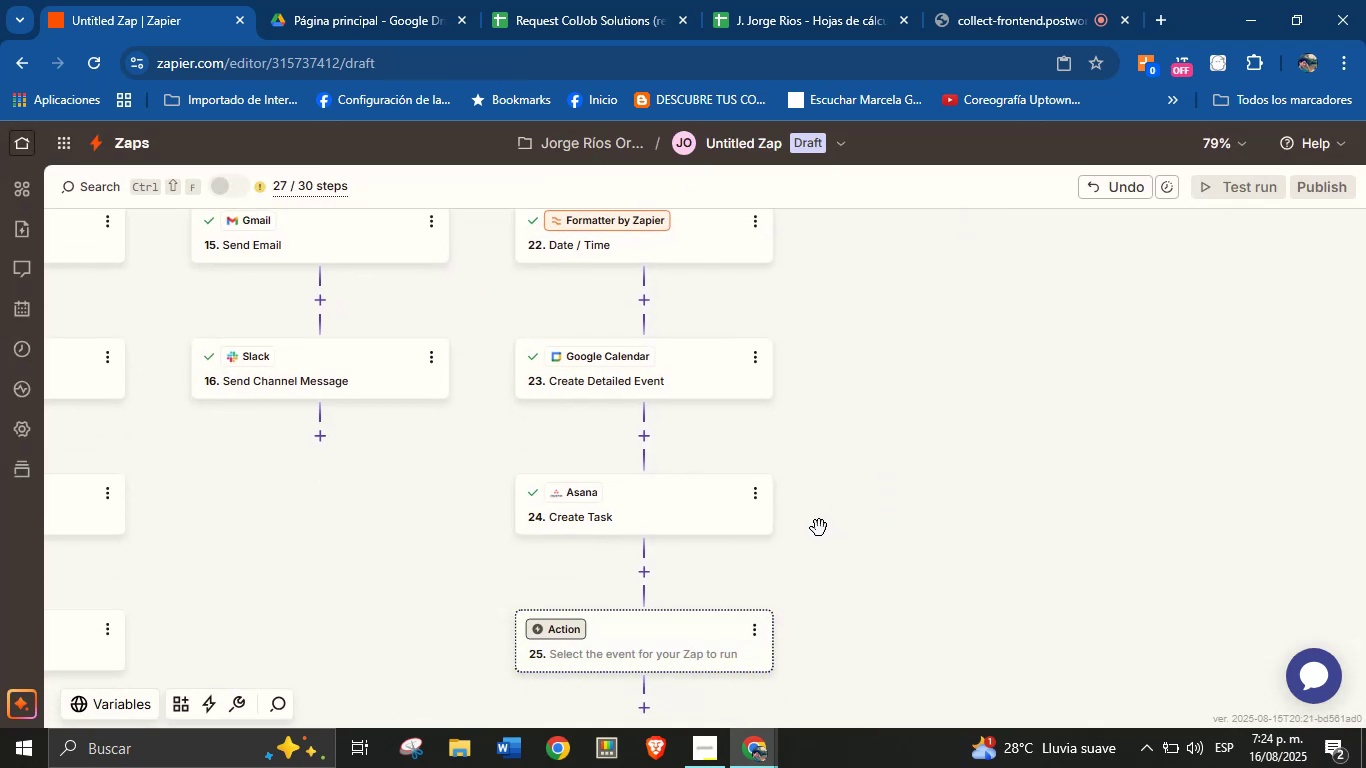 
left_click_drag(start_coordinate=[878, 543], to_coordinate=[870, 526])
 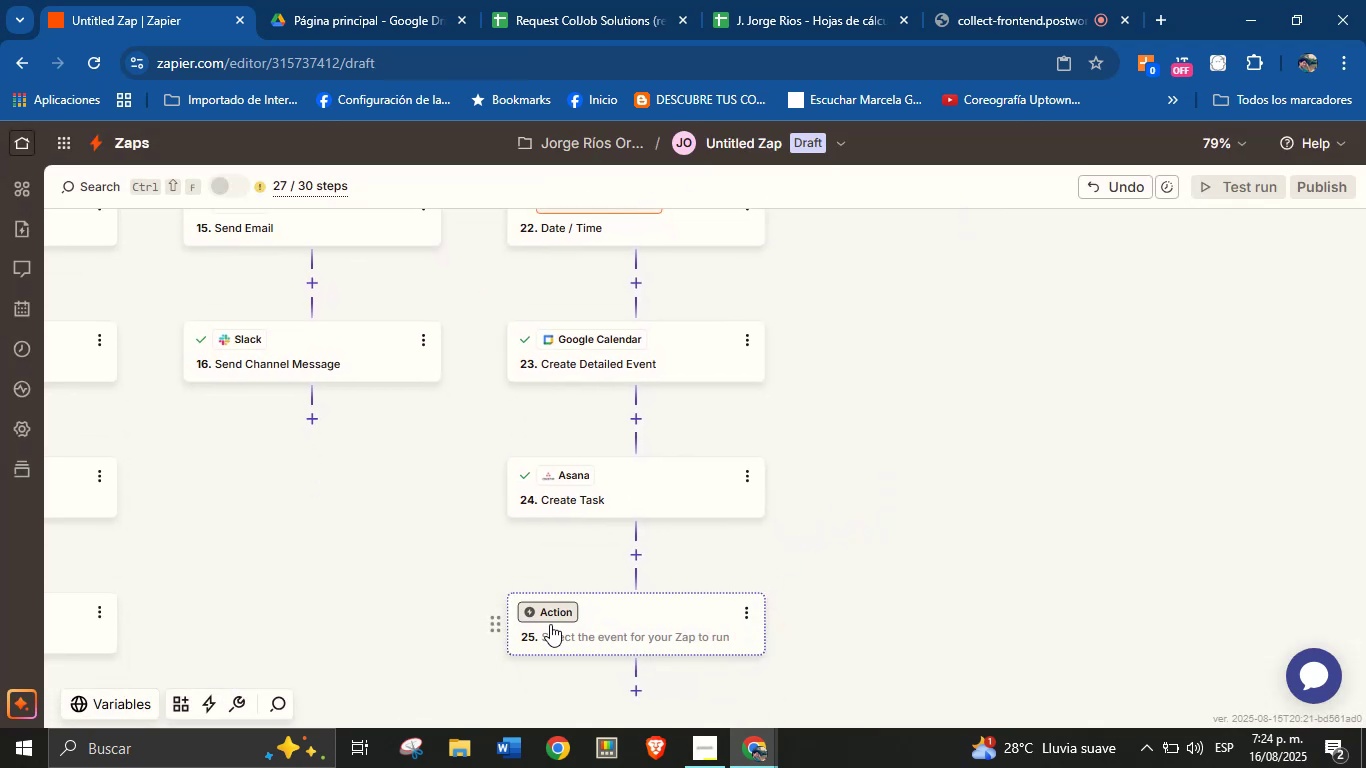 
left_click([545, 616])
 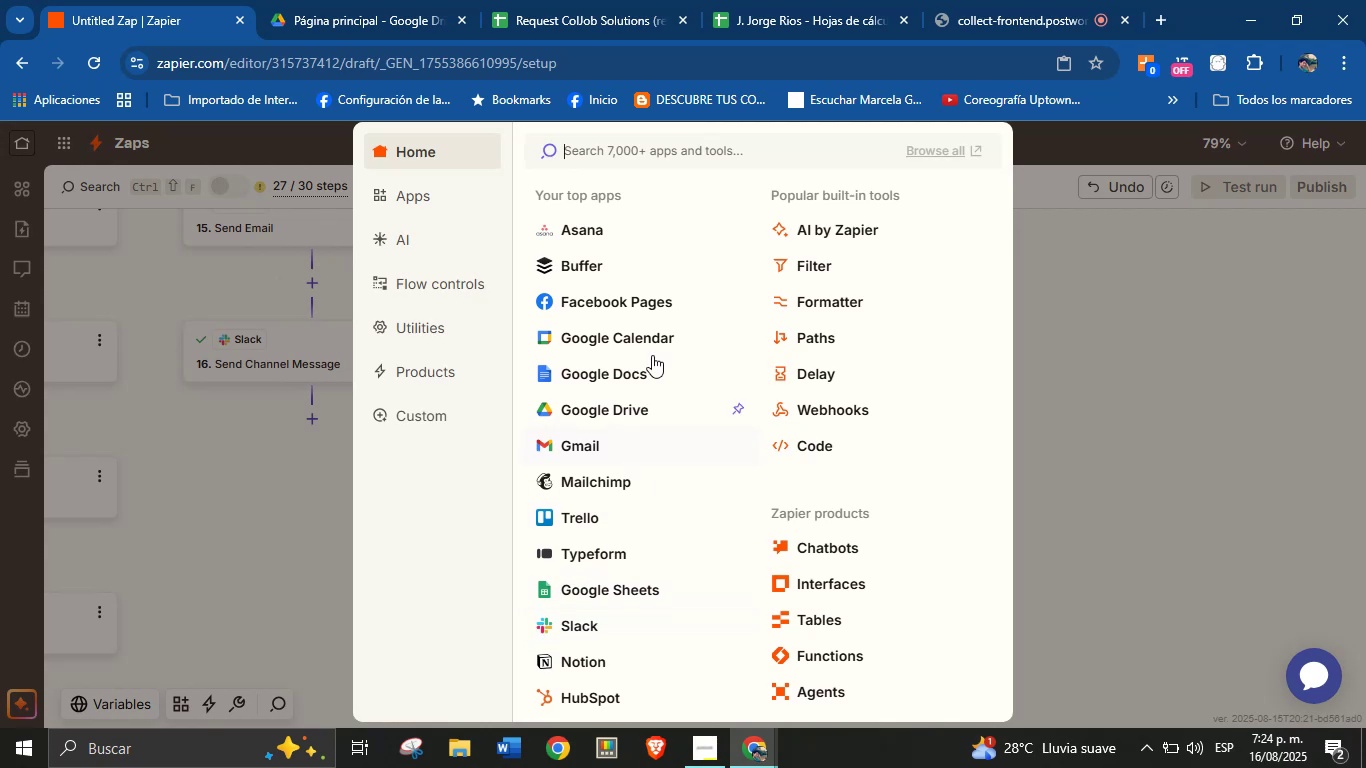 
left_click([611, 445])
 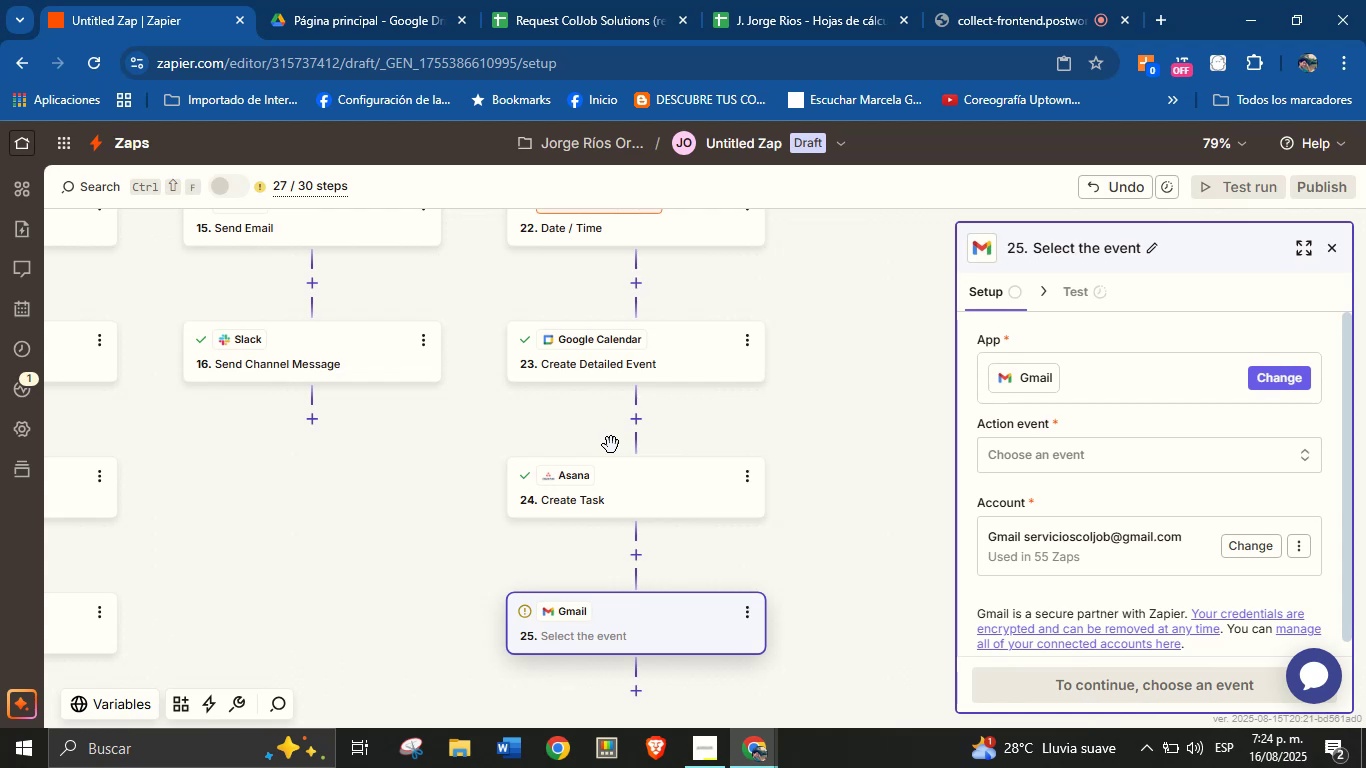 
wait(43.73)
 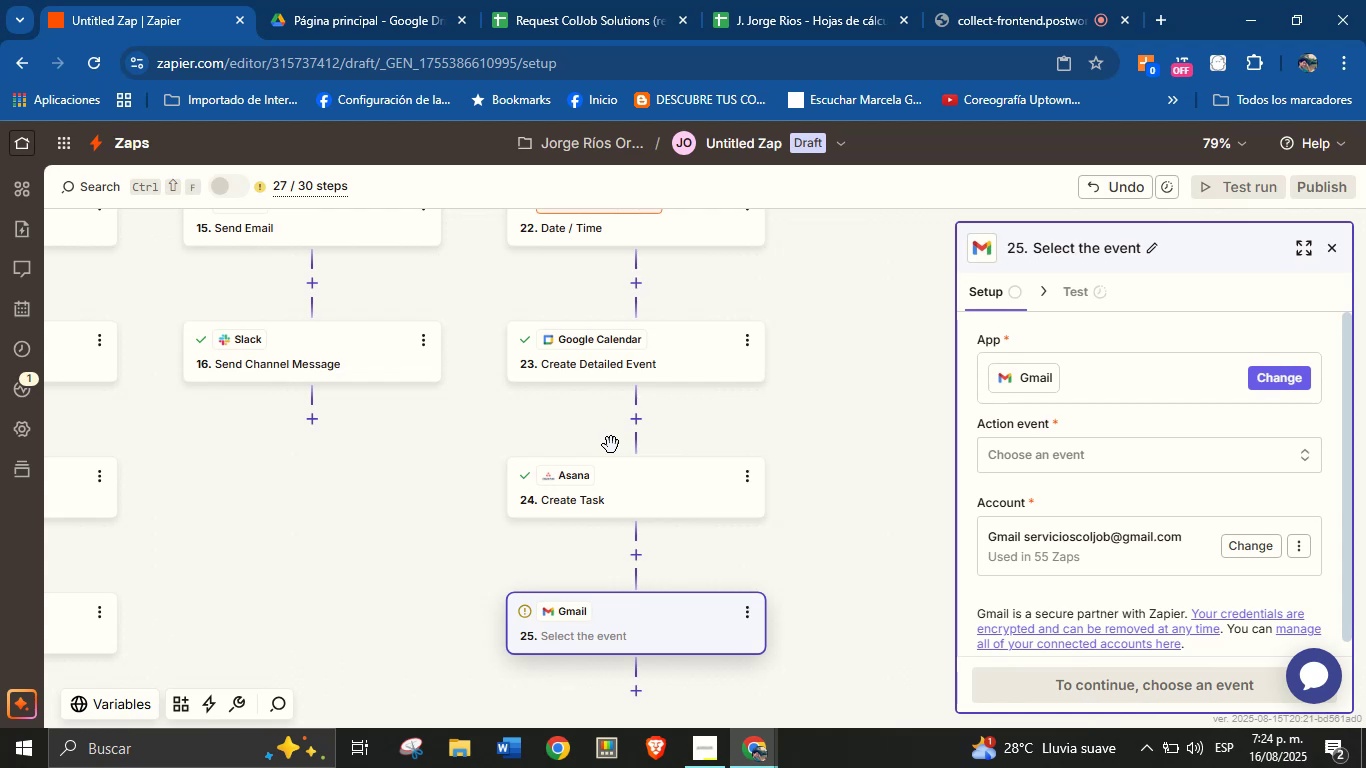 
left_click([1034, 454])
 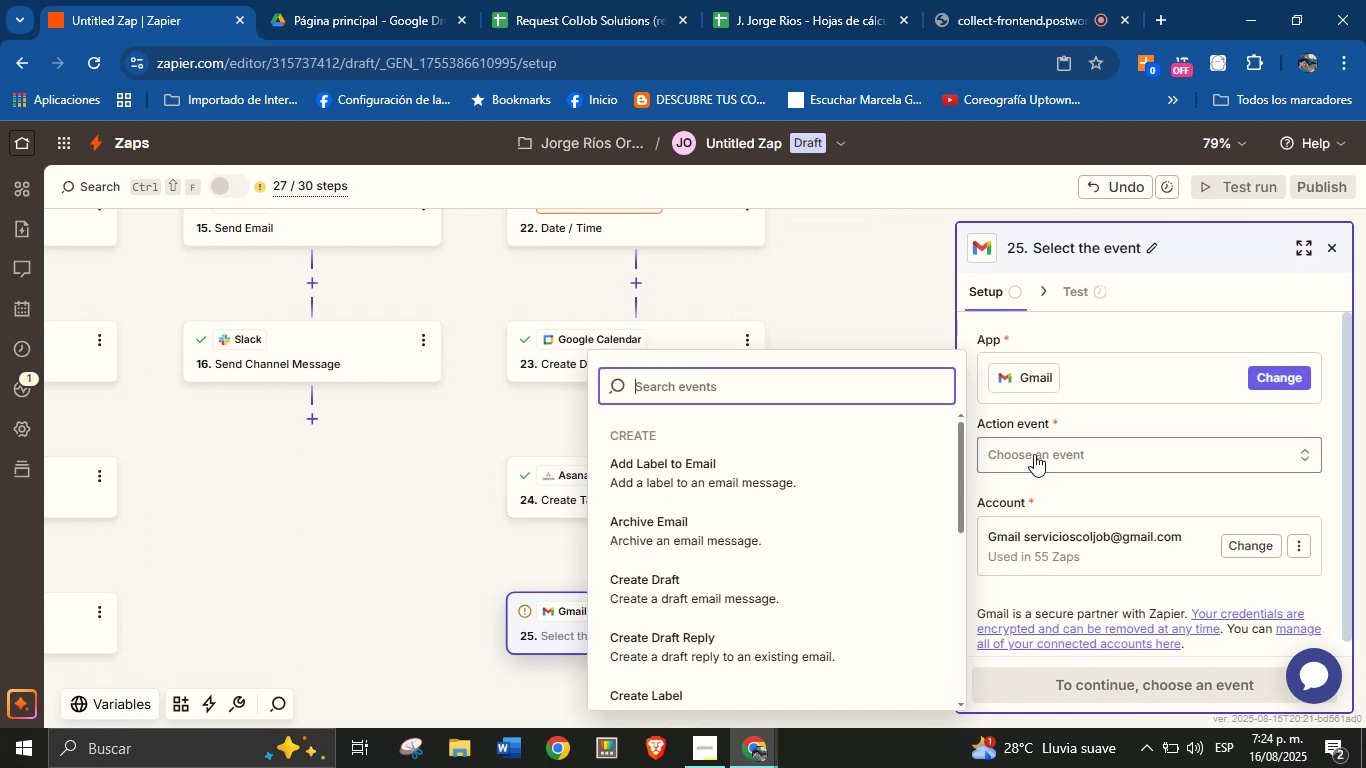 
type(send)
 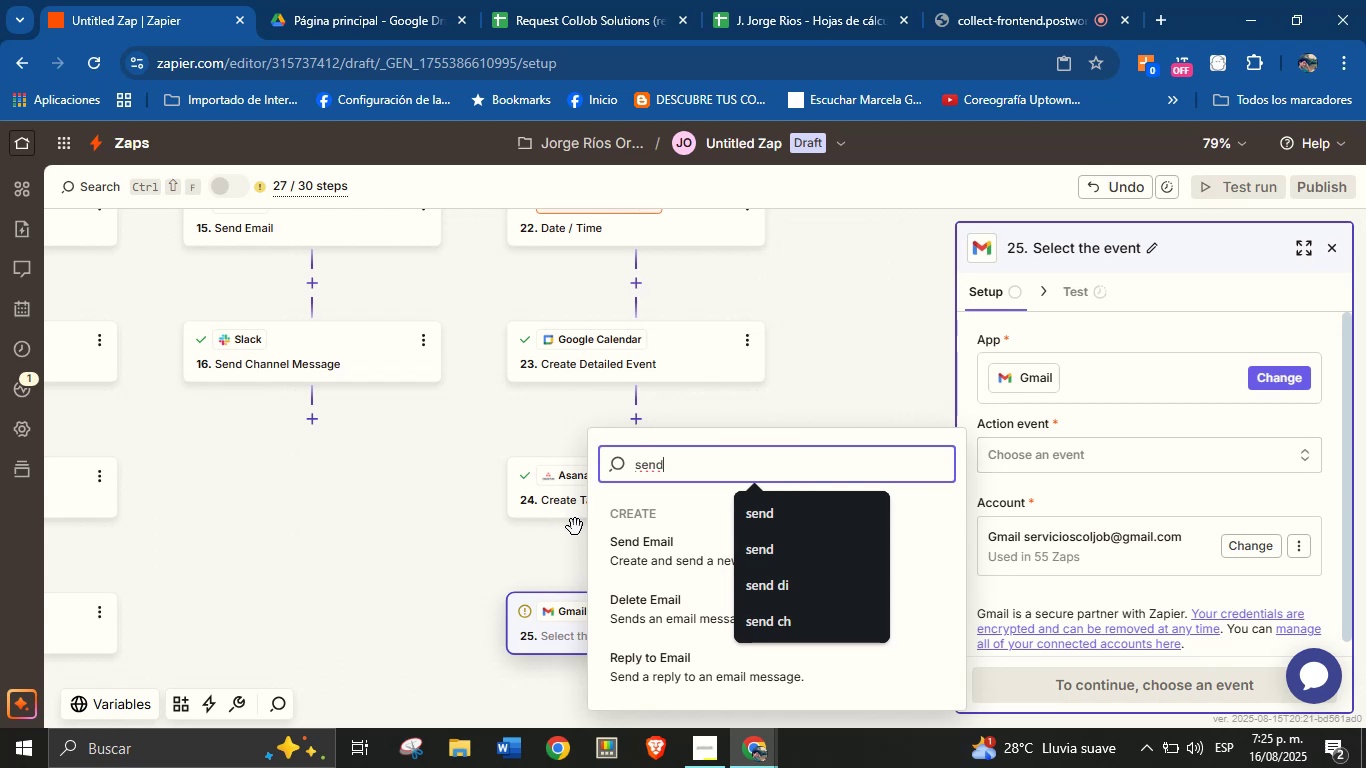 
left_click([648, 554])
 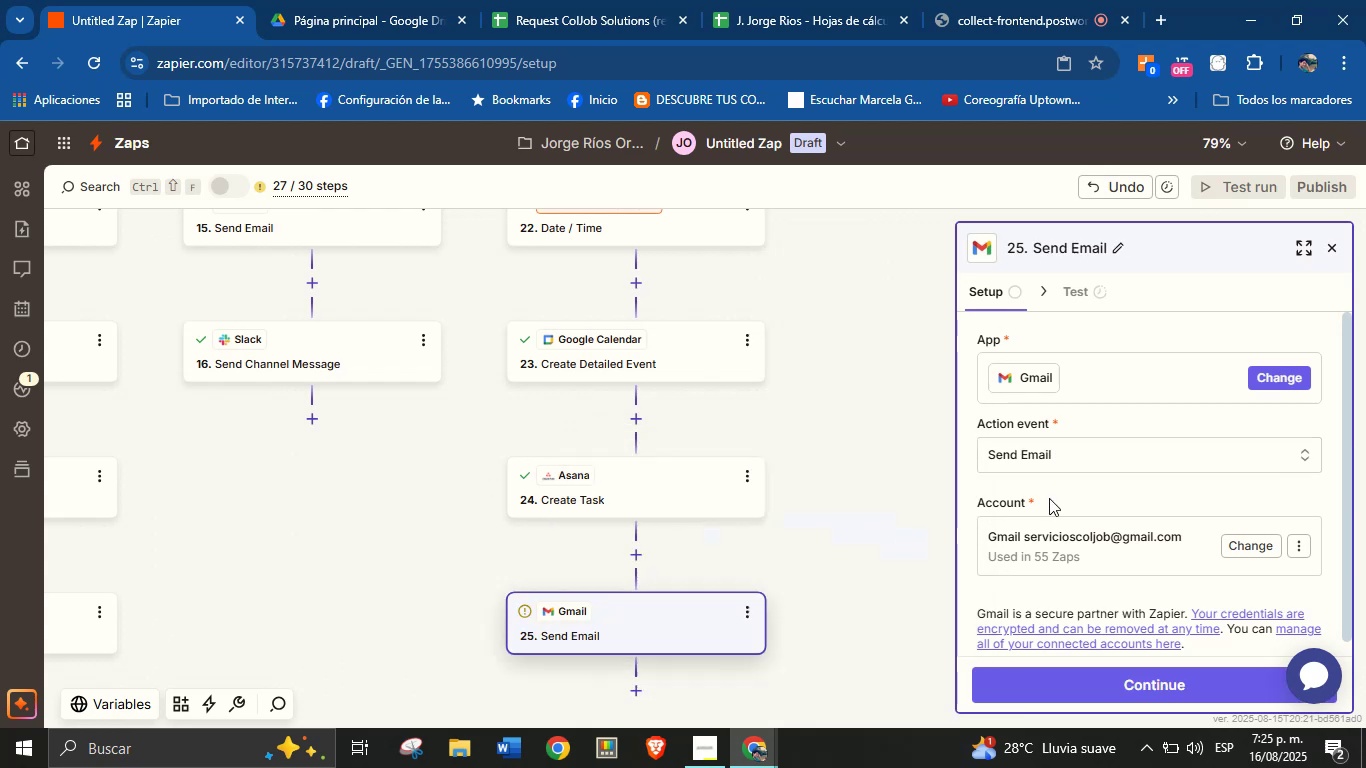 
scroll: coordinate [1120, 473], scroll_direction: none, amount: 0.0
 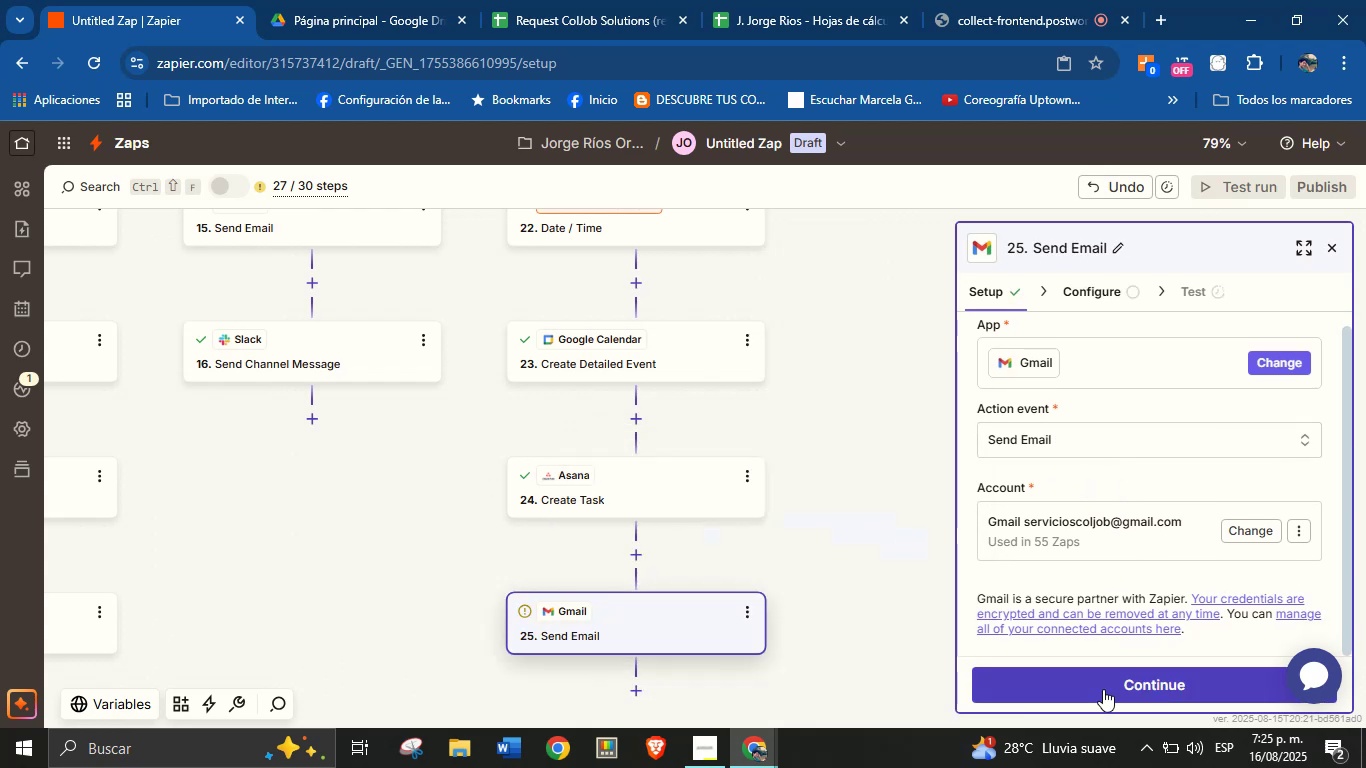 
left_click([1103, 688])
 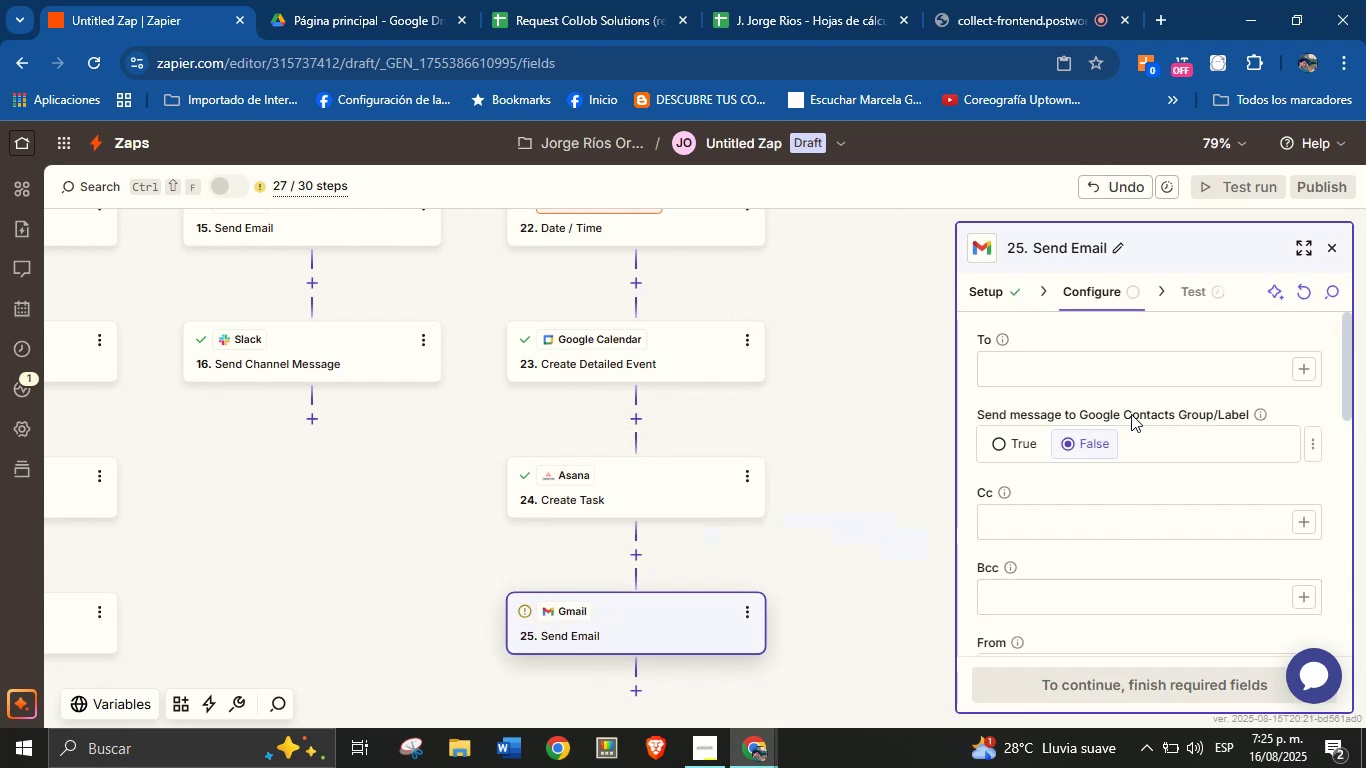 
left_click([1293, 372])
 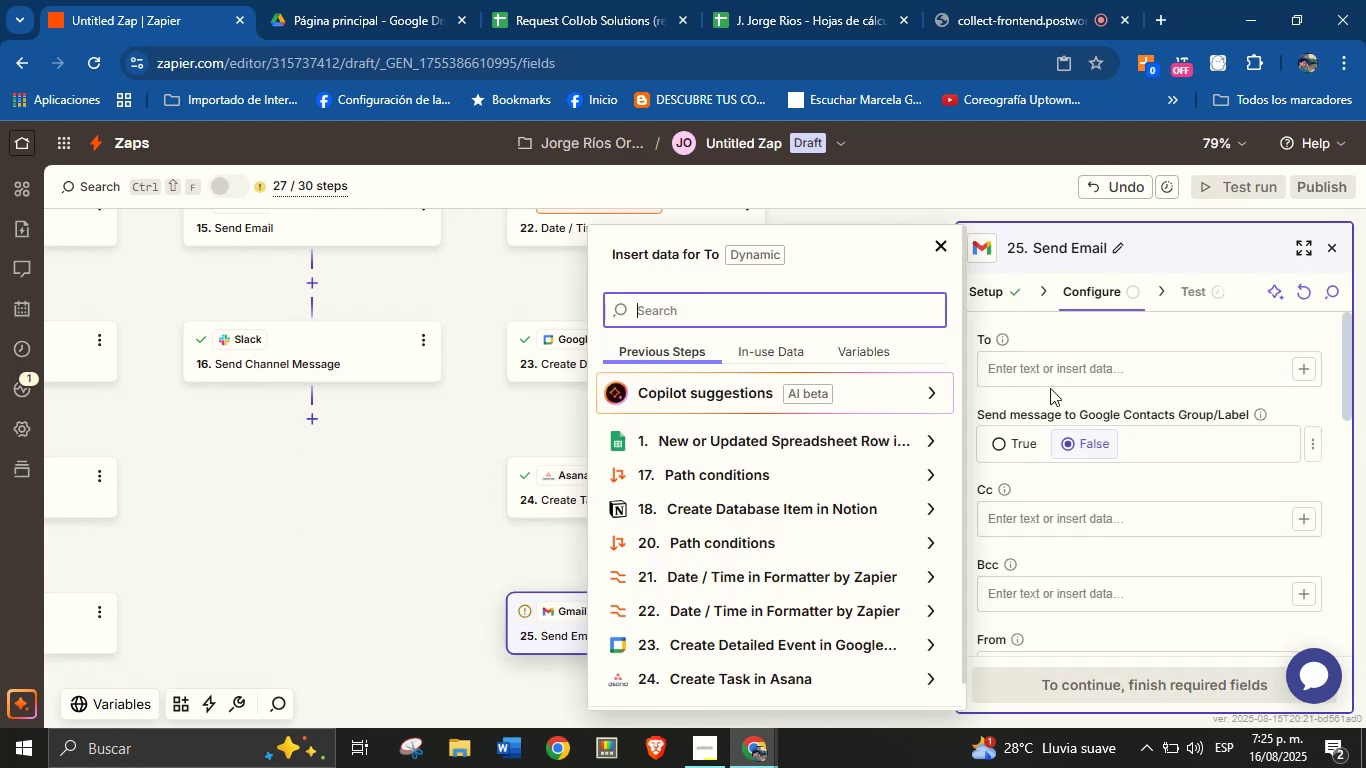 
type(email)
 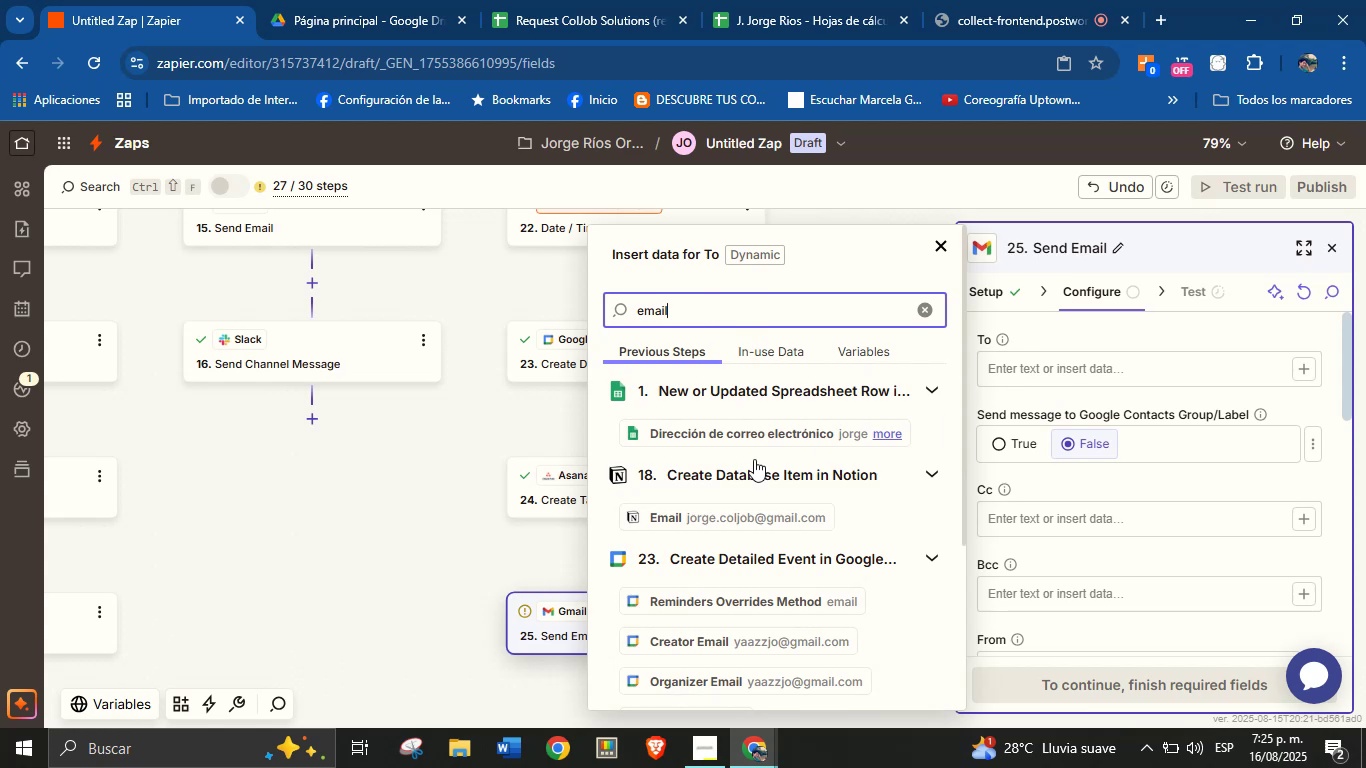 
left_click([753, 526])
 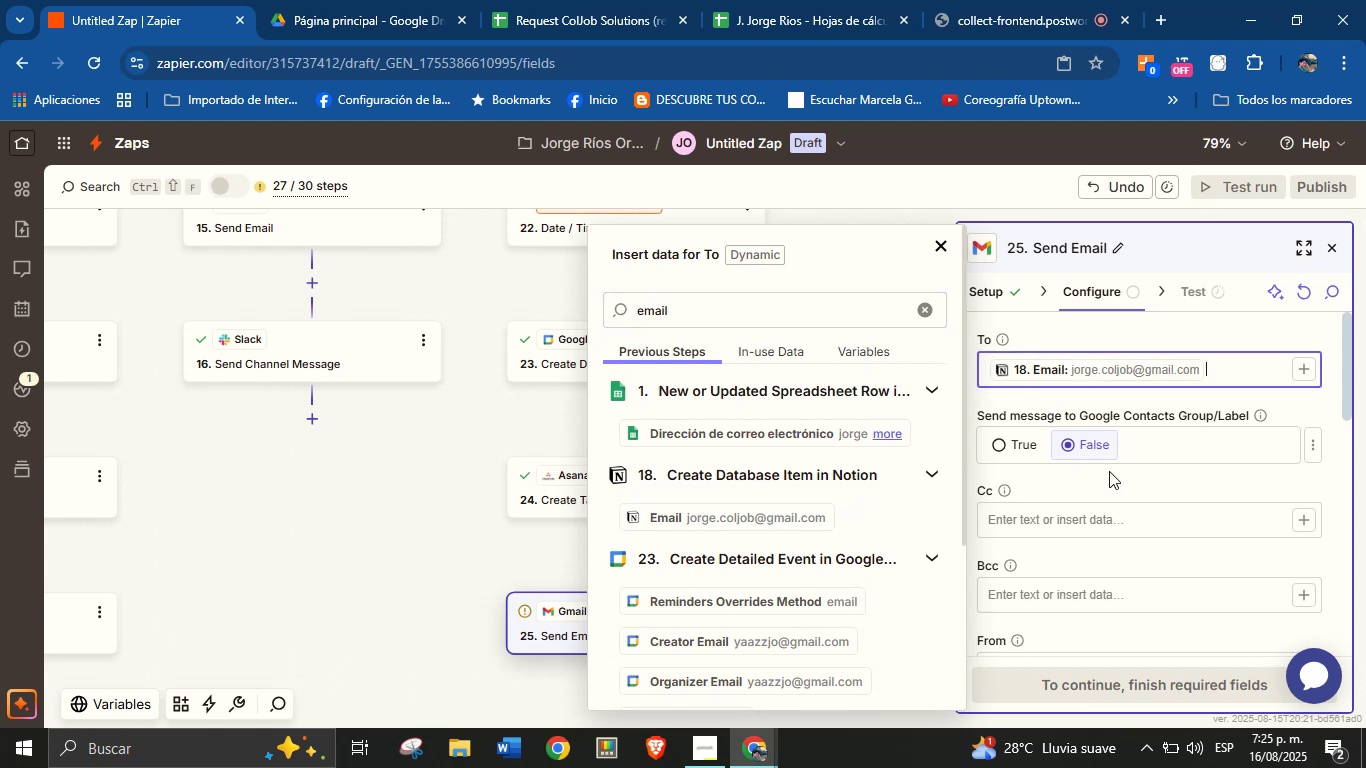 
left_click([1109, 472])
 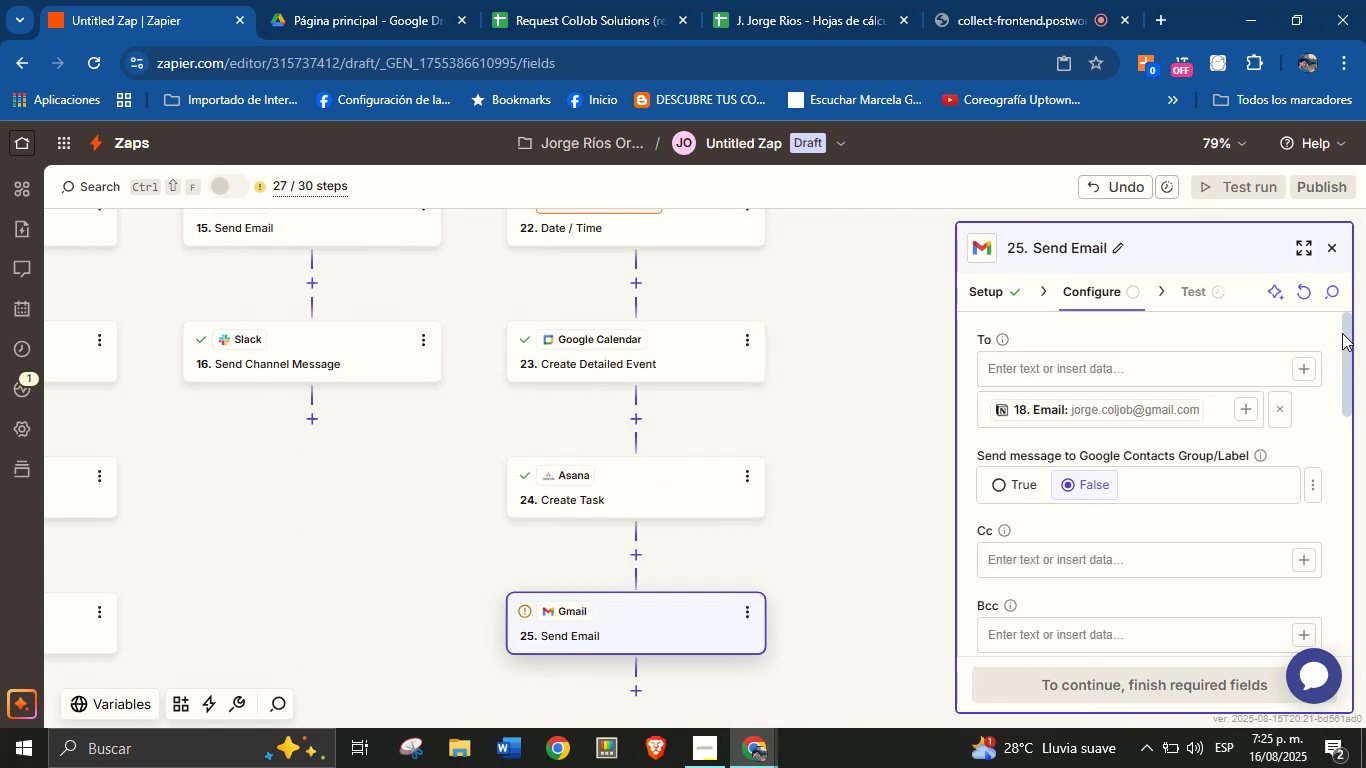 
left_click_drag(start_coordinate=[1346, 325], to_coordinate=[1357, 392])
 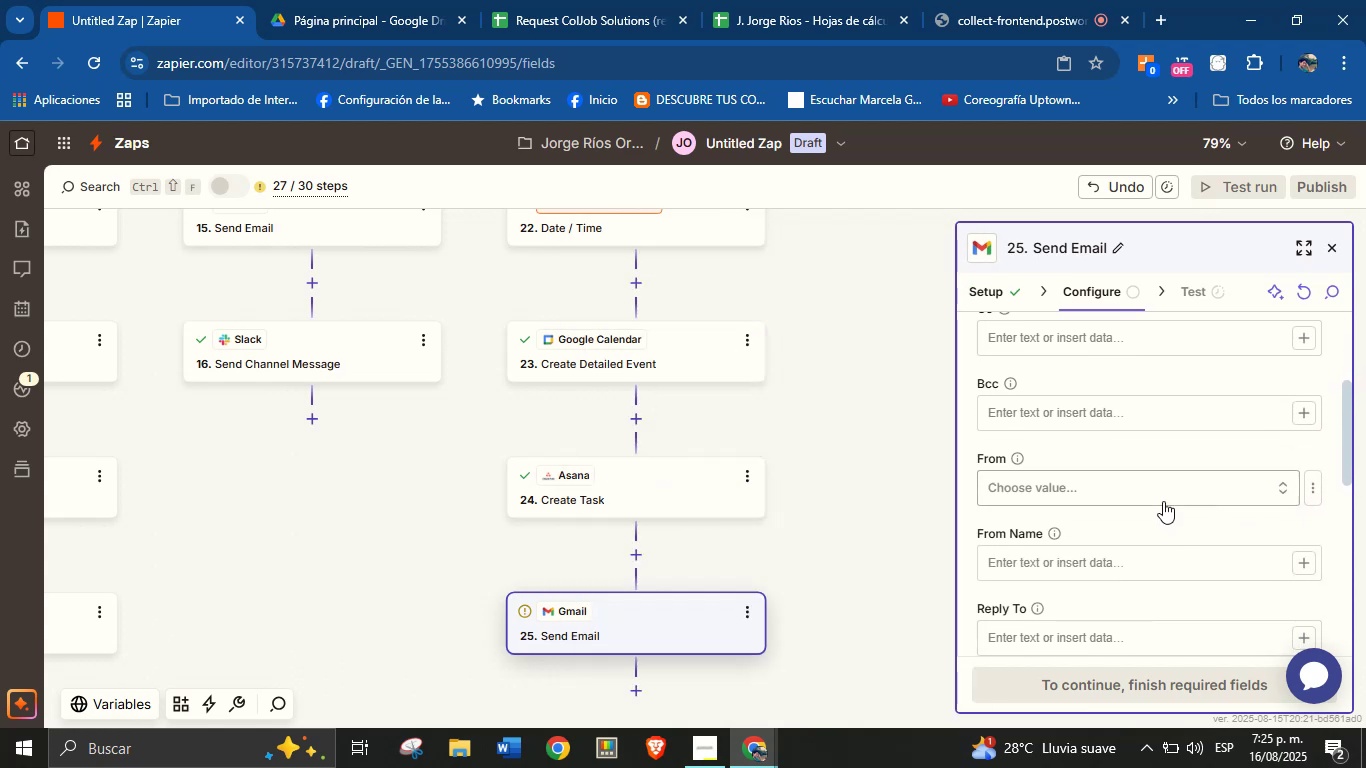 
left_click([1163, 494])
 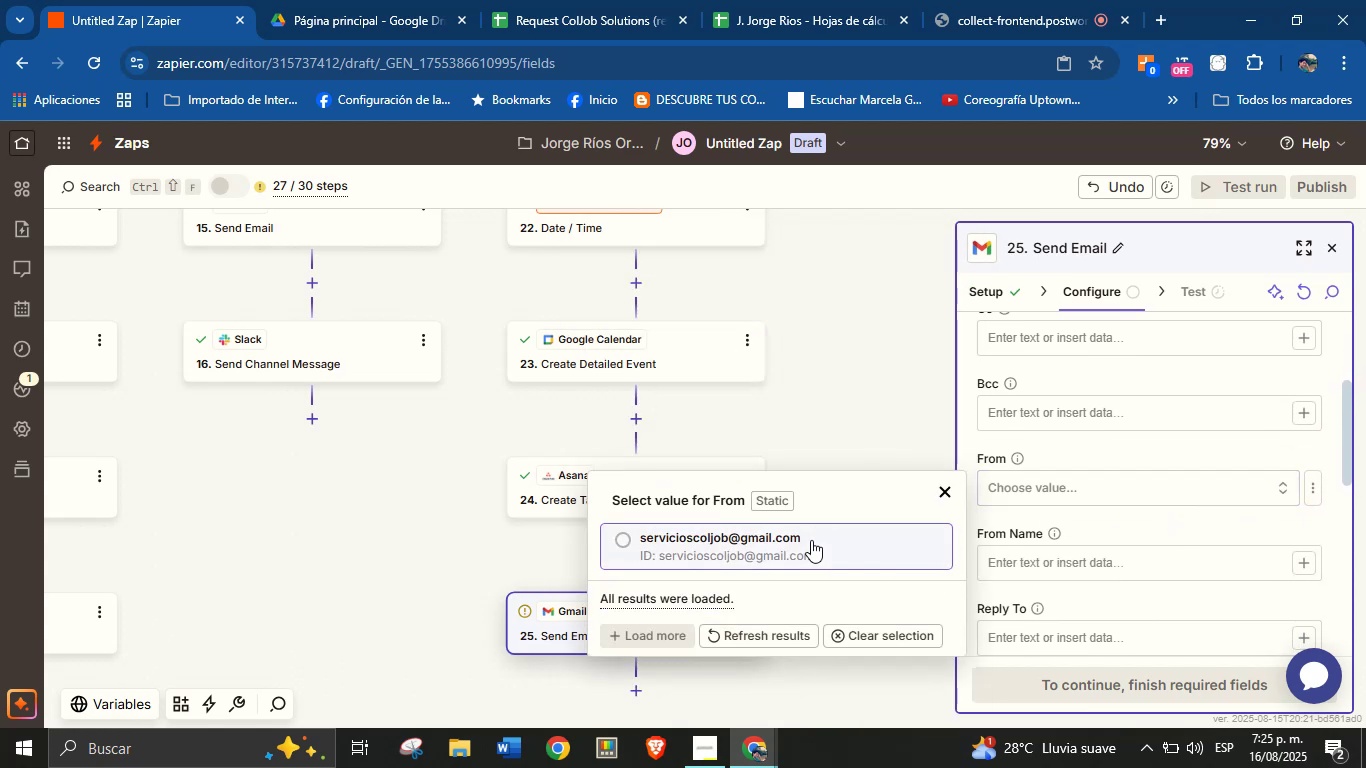 
left_click([707, 561])
 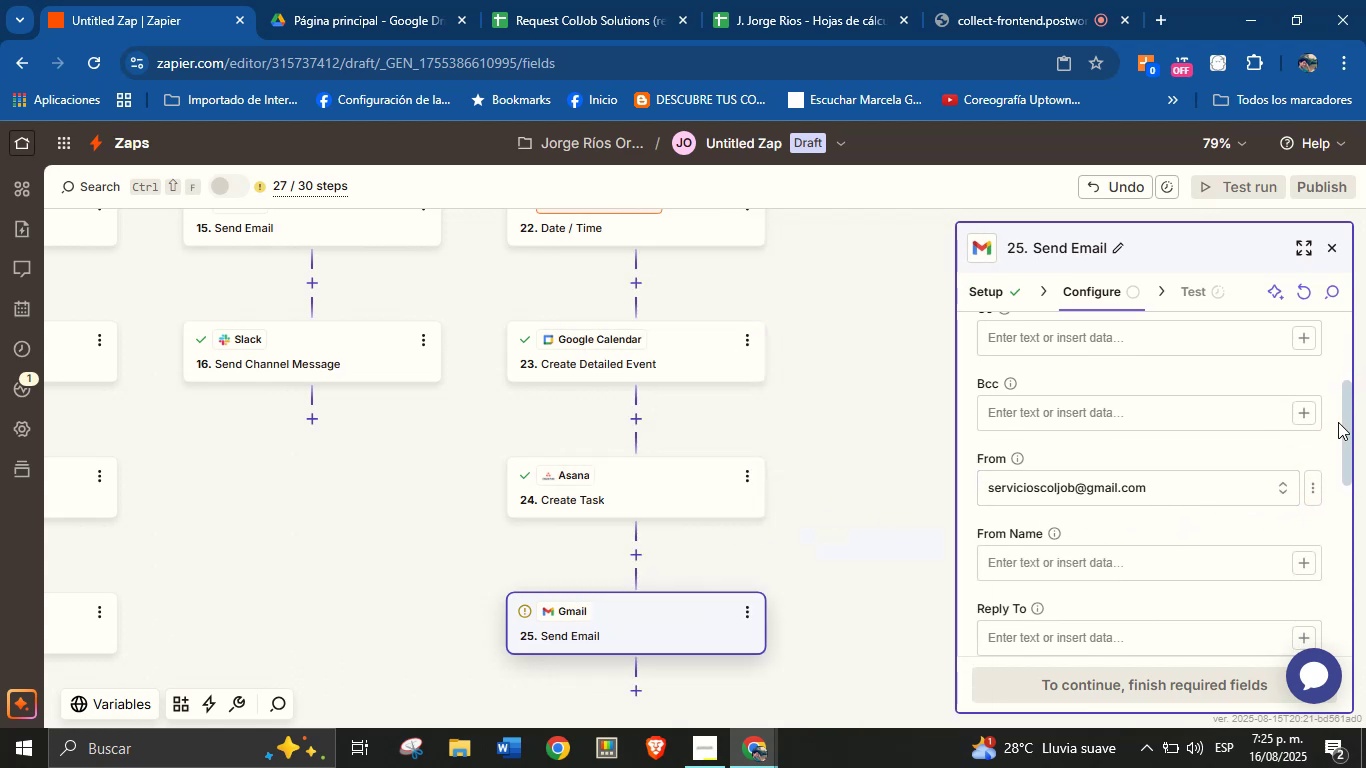 
left_click_drag(start_coordinate=[1348, 397], to_coordinate=[1349, 418])
 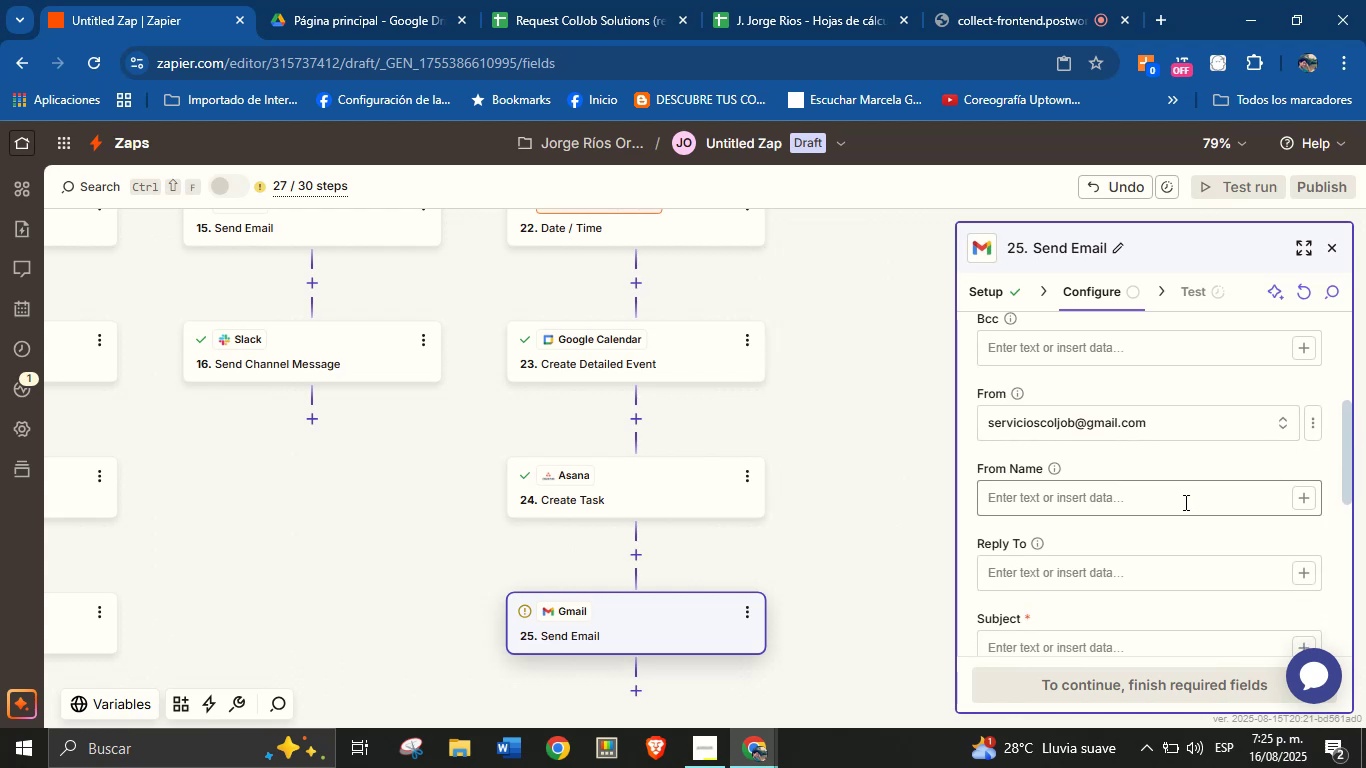 
left_click([1186, 492])
 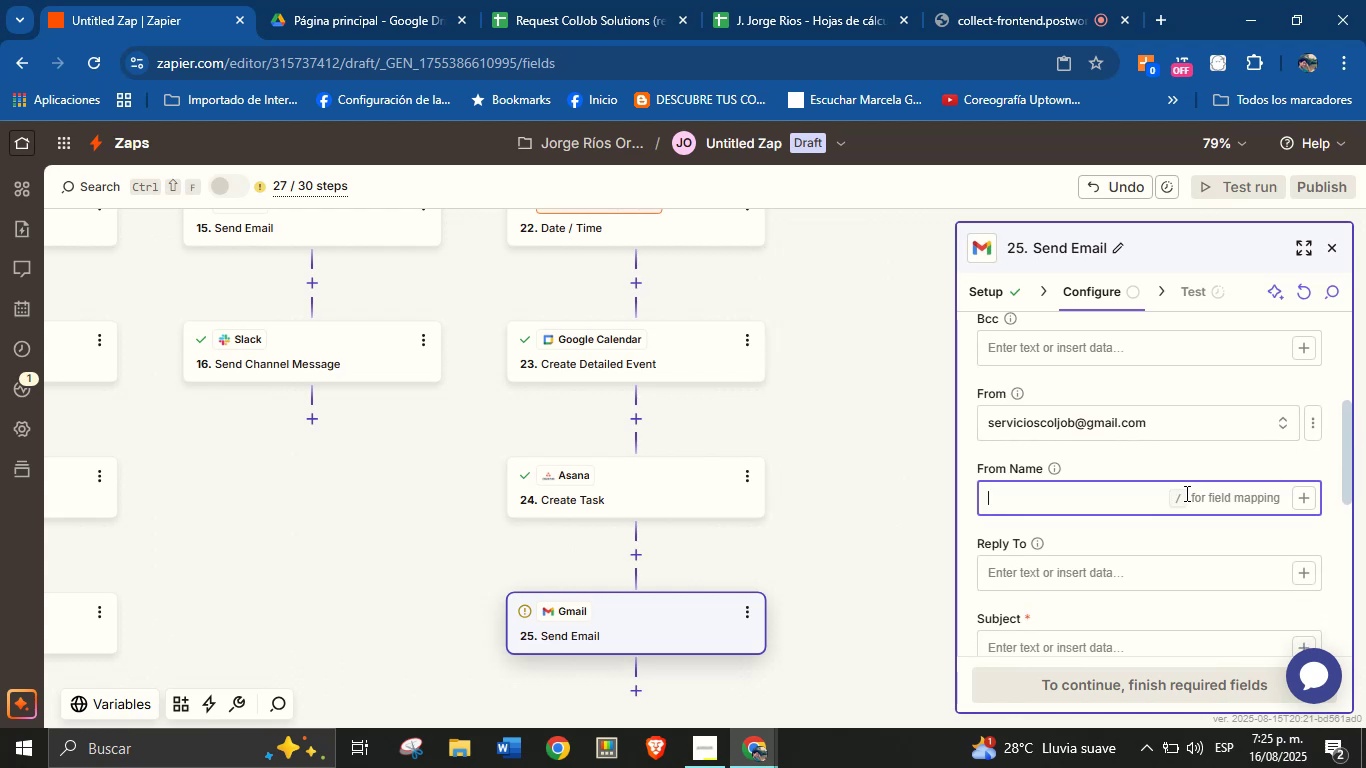 
type(Jorge from ColJob)
 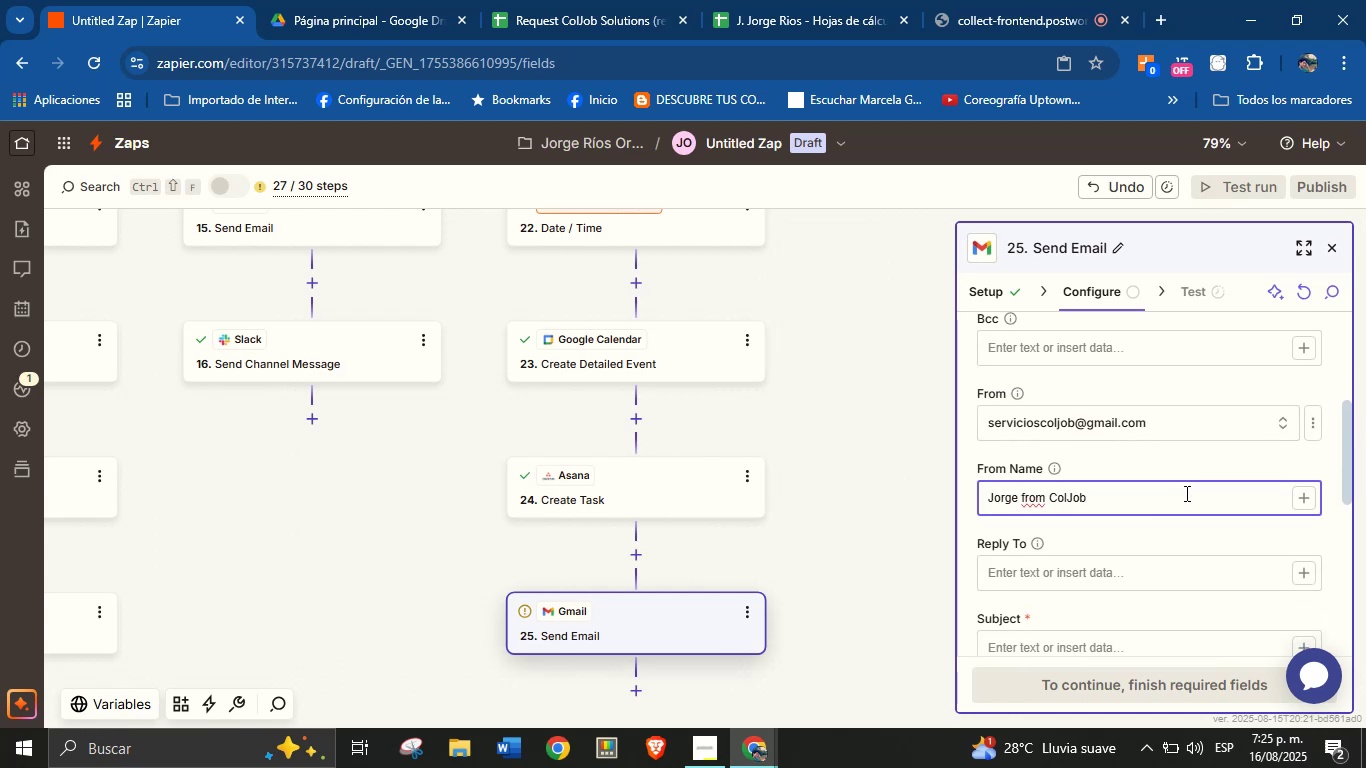 
scroll: coordinate [1185, 493], scroll_direction: down, amount: 1.0
 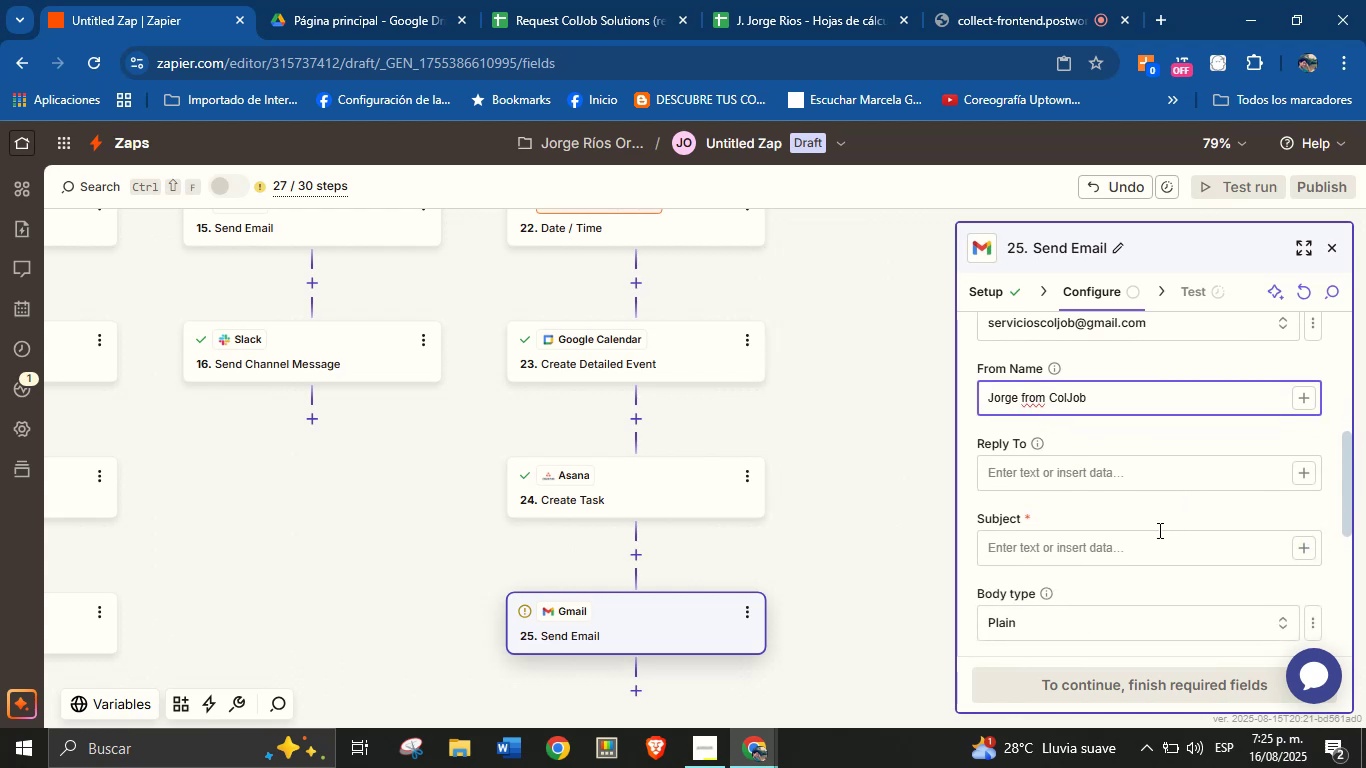 
left_click([1157, 531])
 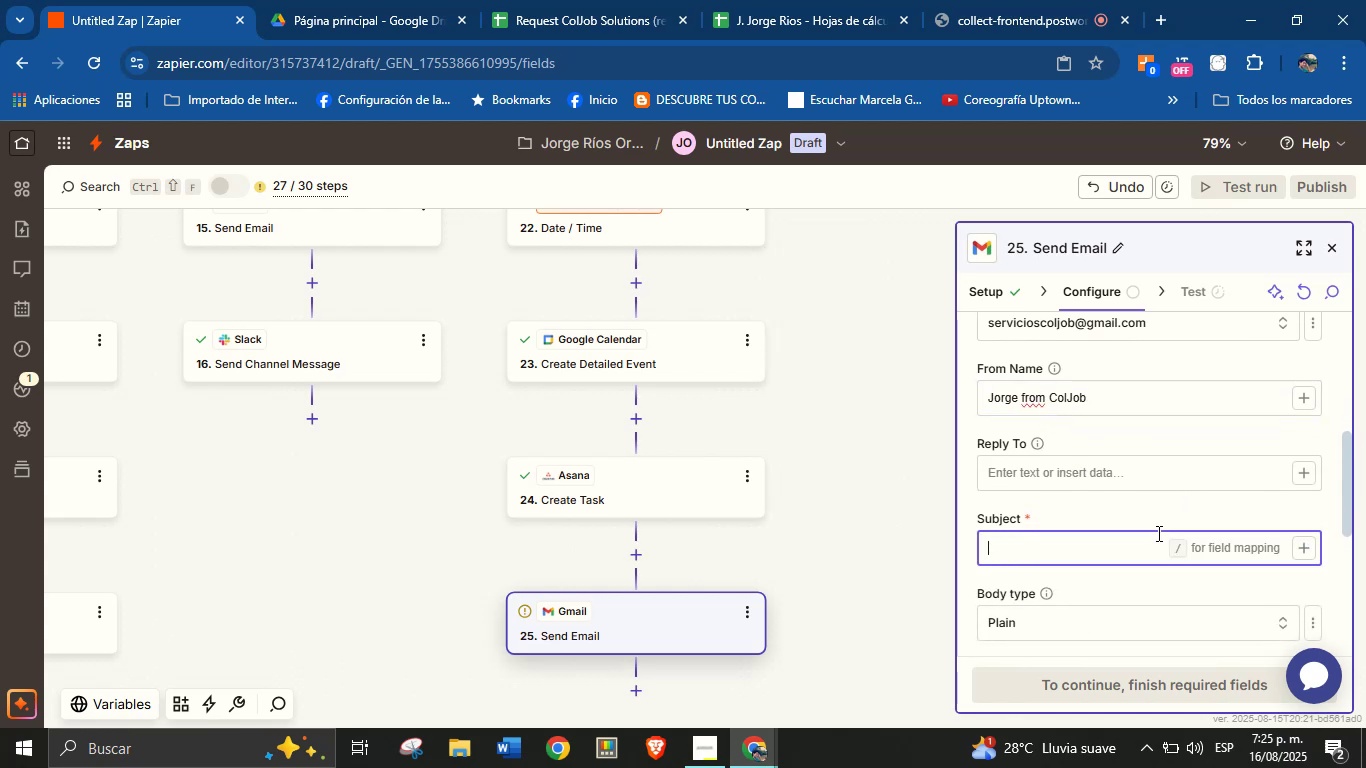 
type(Nuew service )
key(Backspace)
key(Backspace)
key(Backspace)
key(Backspace)
key(Backspace)
key(Backspace)
key(Backspace)
key(Backspace)
key(Backspace)
key(Backspace)
key(Backspace)
key(Backspace)
type(ew service reques)
 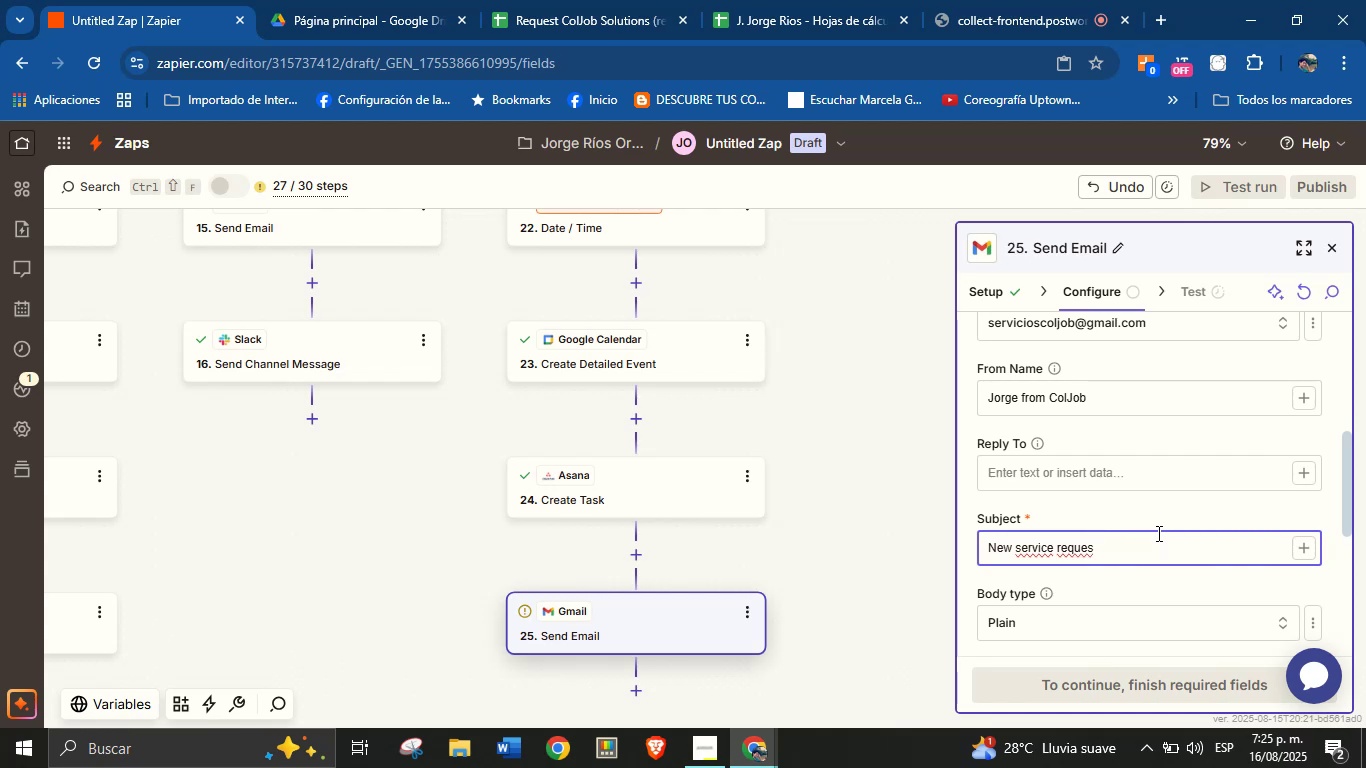 
wait(5.6)
 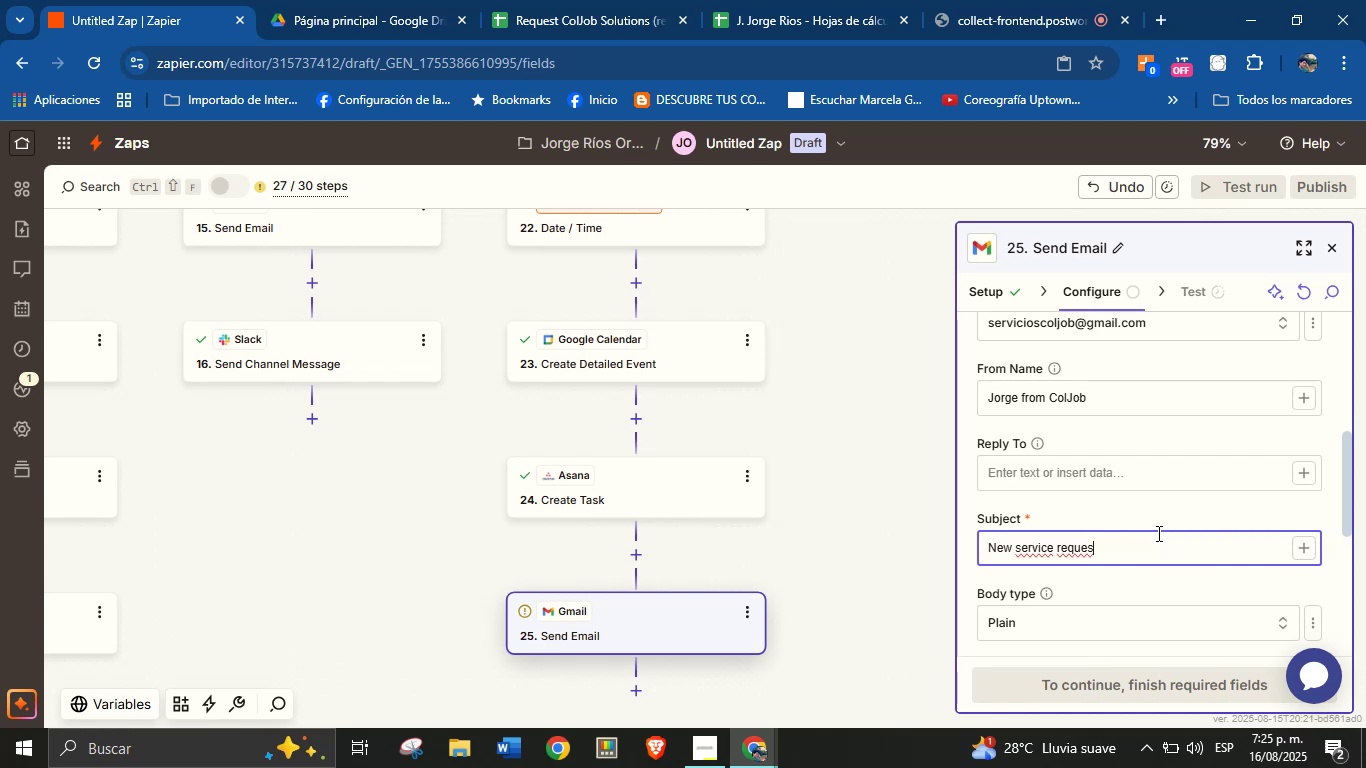 
key(T)
 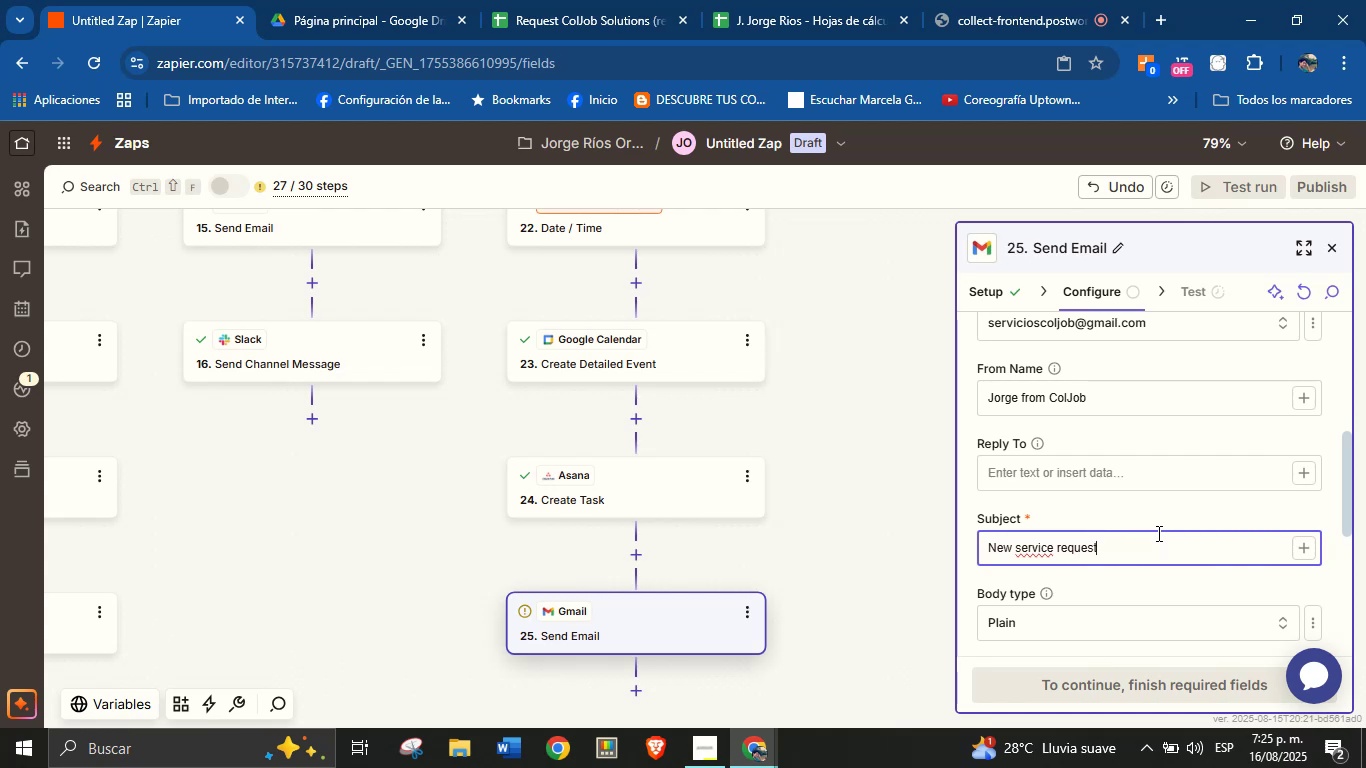 
key(Space)
 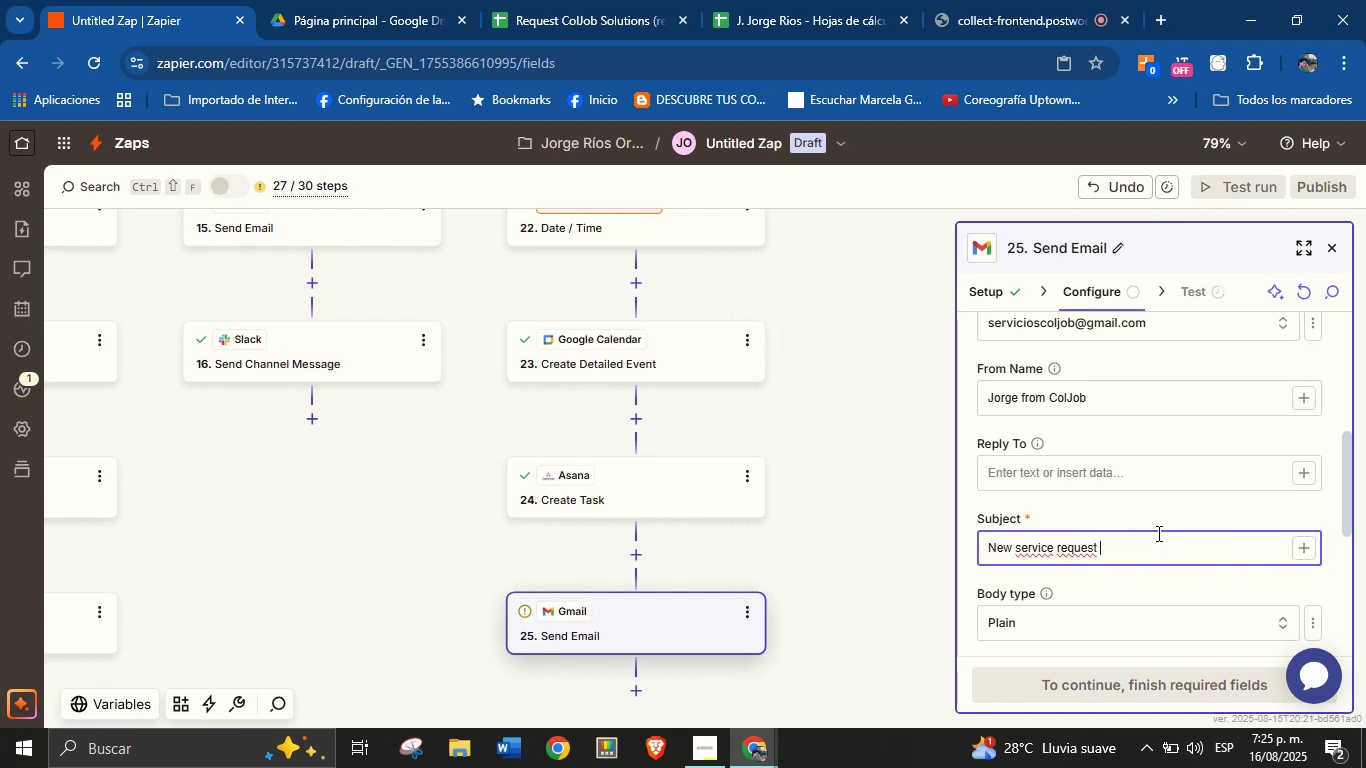 
hold_key(key=Backspace, duration=1.06)
 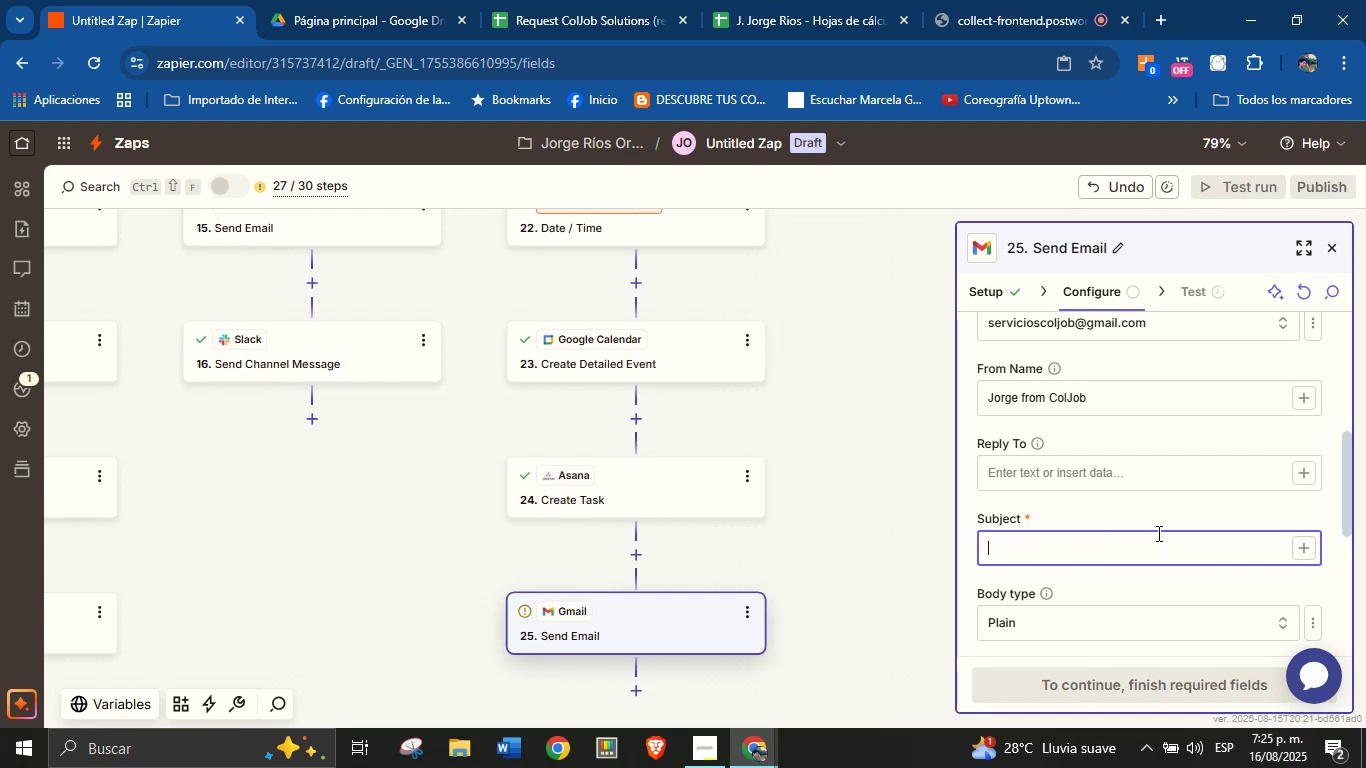 
key(Backspace)
type(Thank you for choosing our services!)
 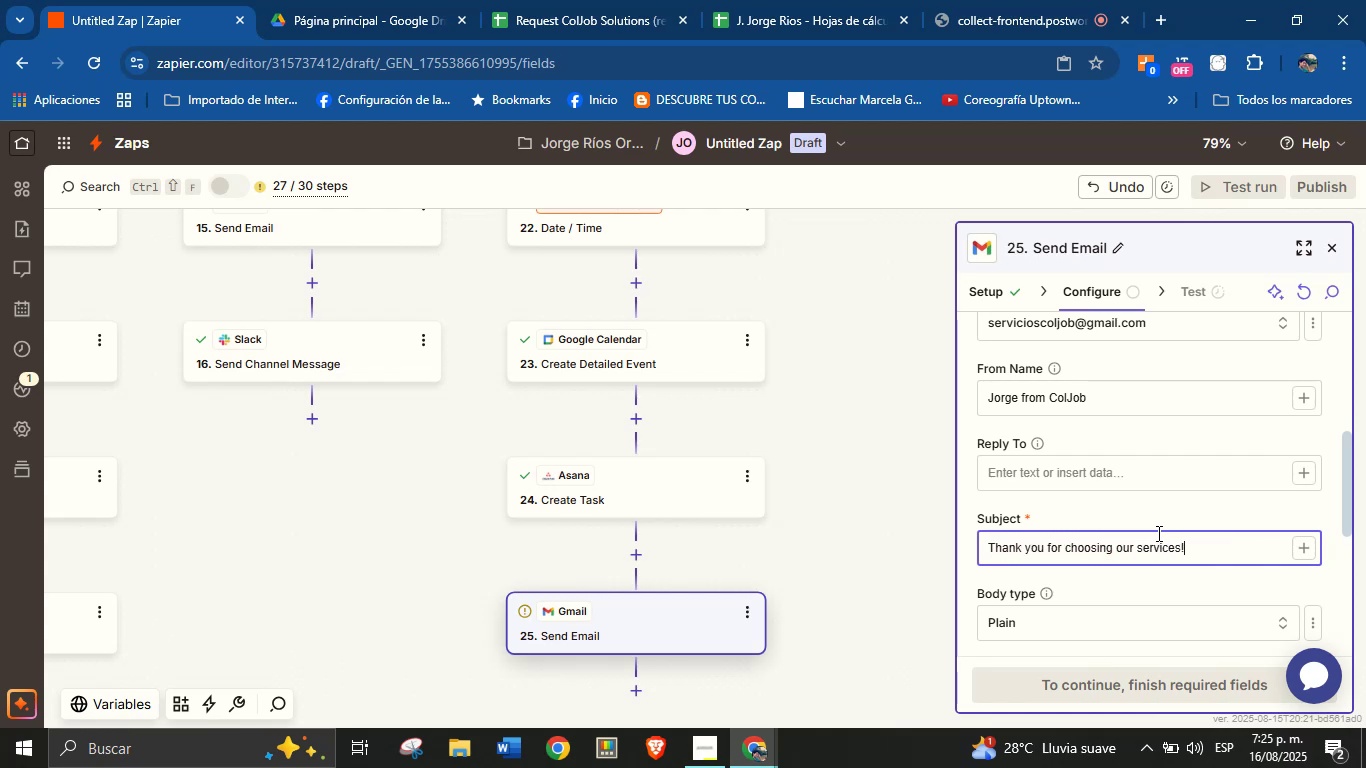 
wait(20.23)
 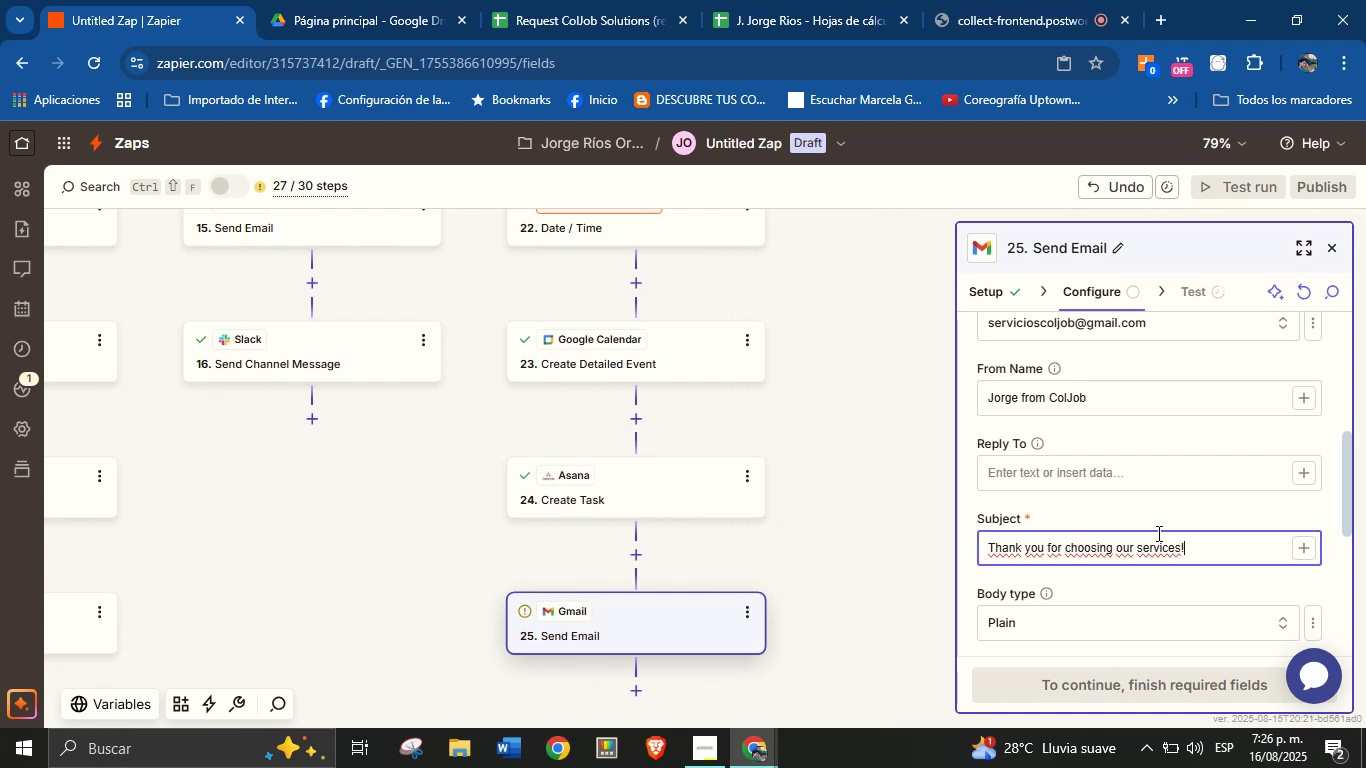 
scroll: coordinate [1161, 473], scroll_direction: down, amount: 1.0
 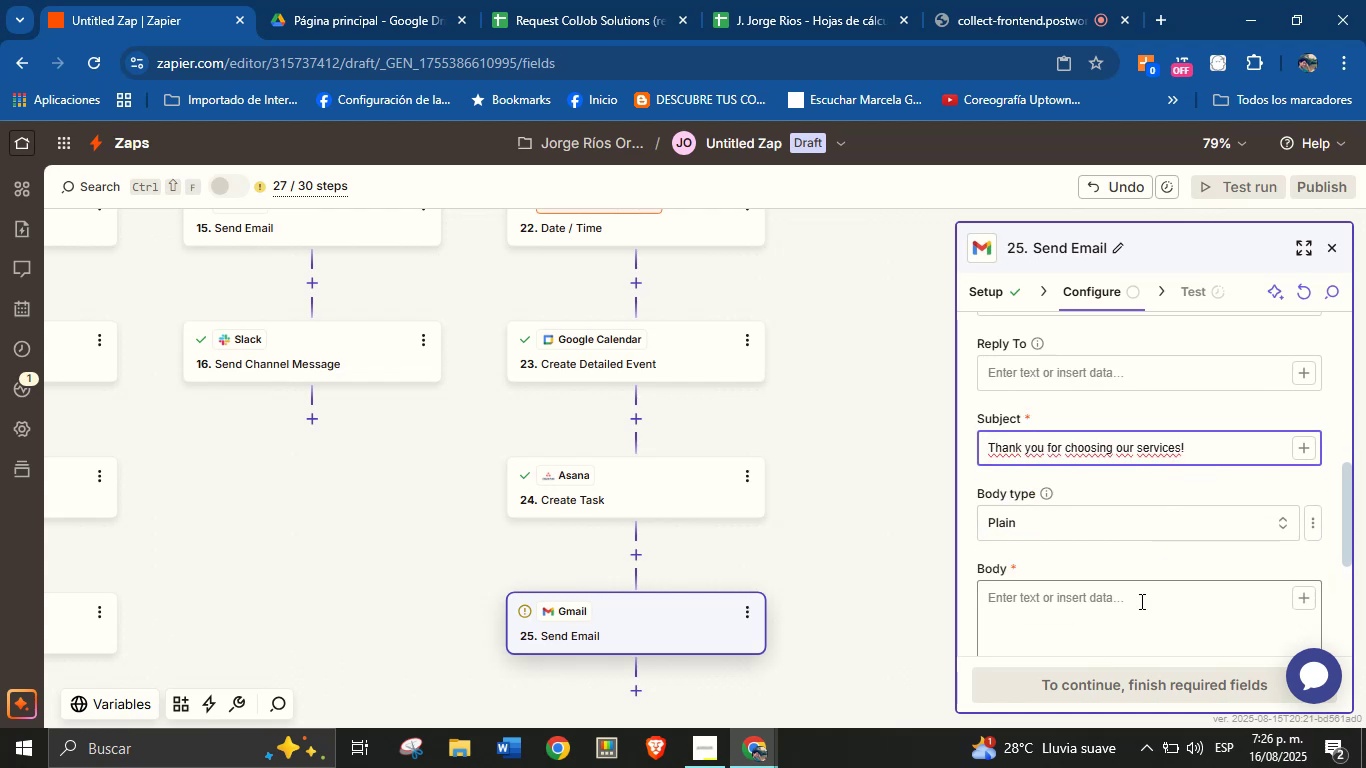 
left_click([1139, 607])
 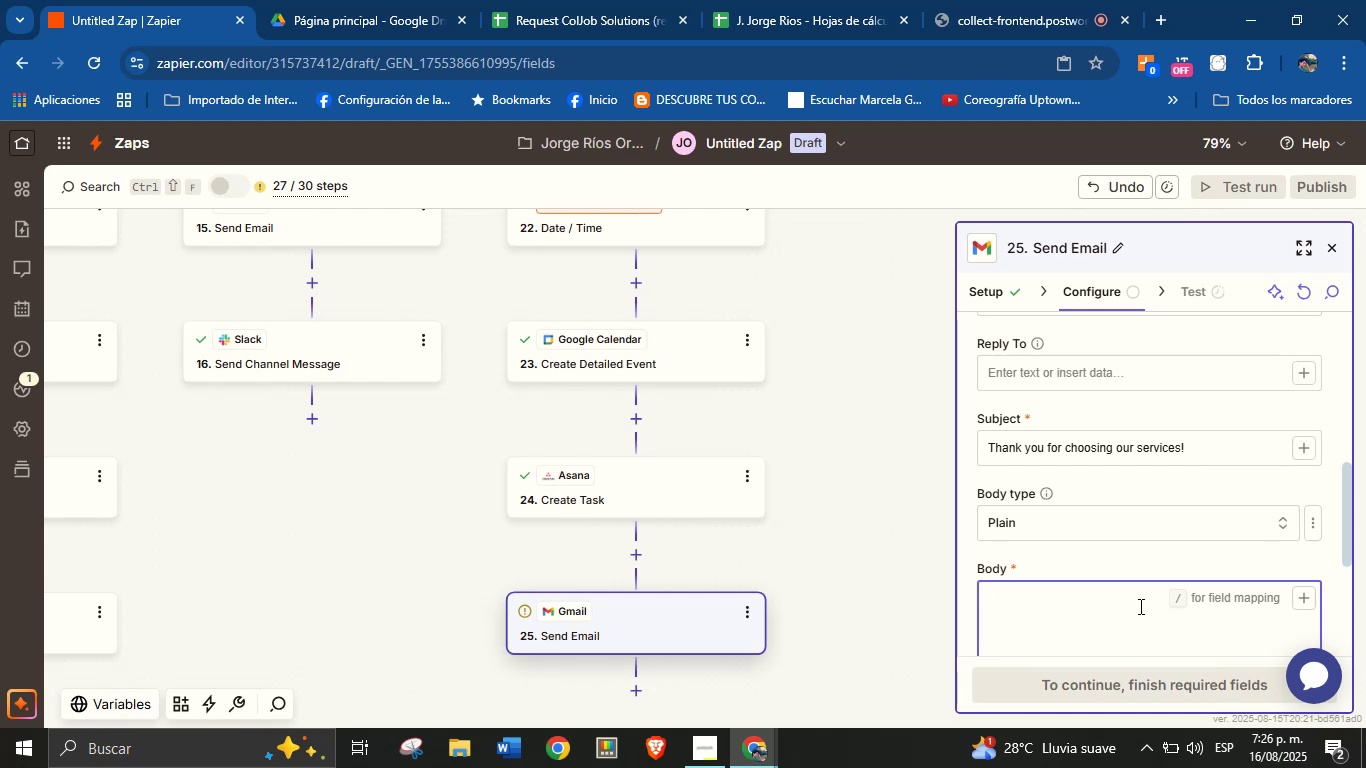 
wait(5.11)
 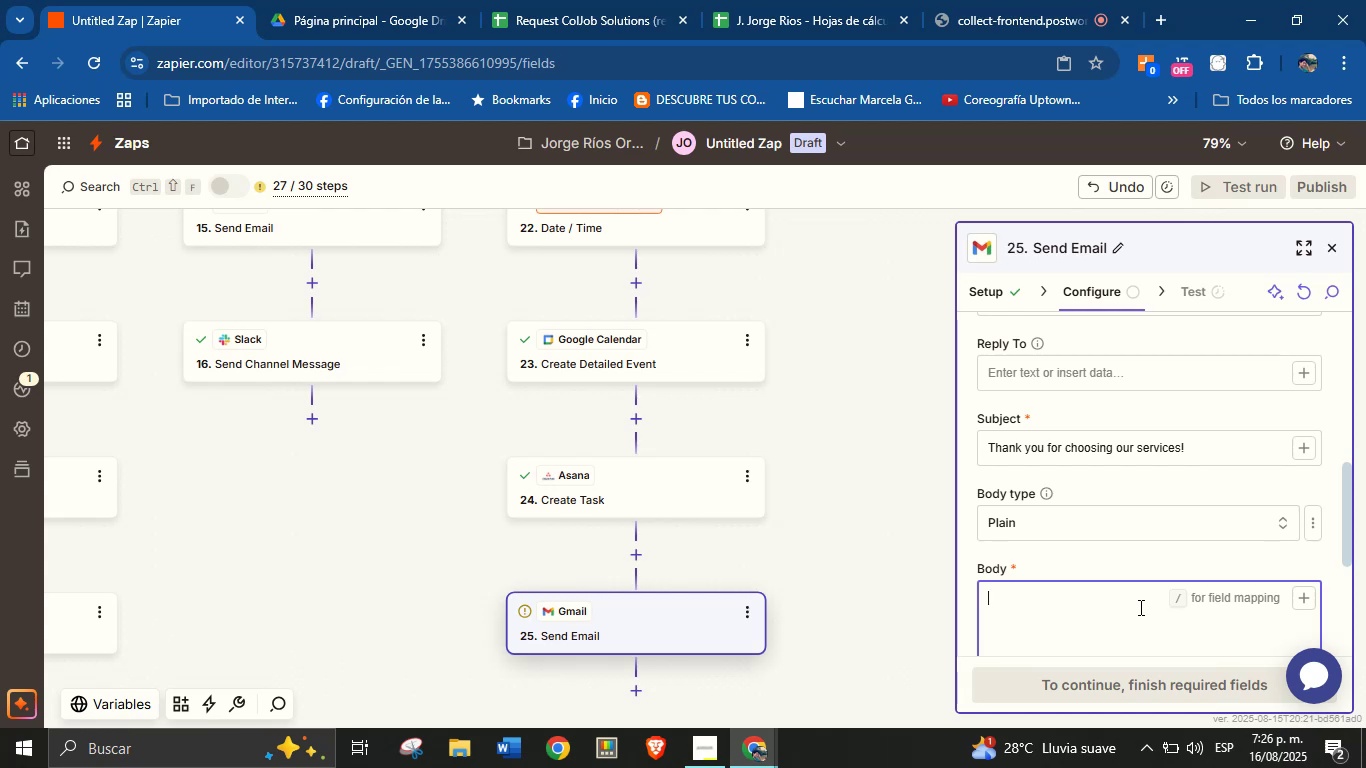 
type(Hello )
 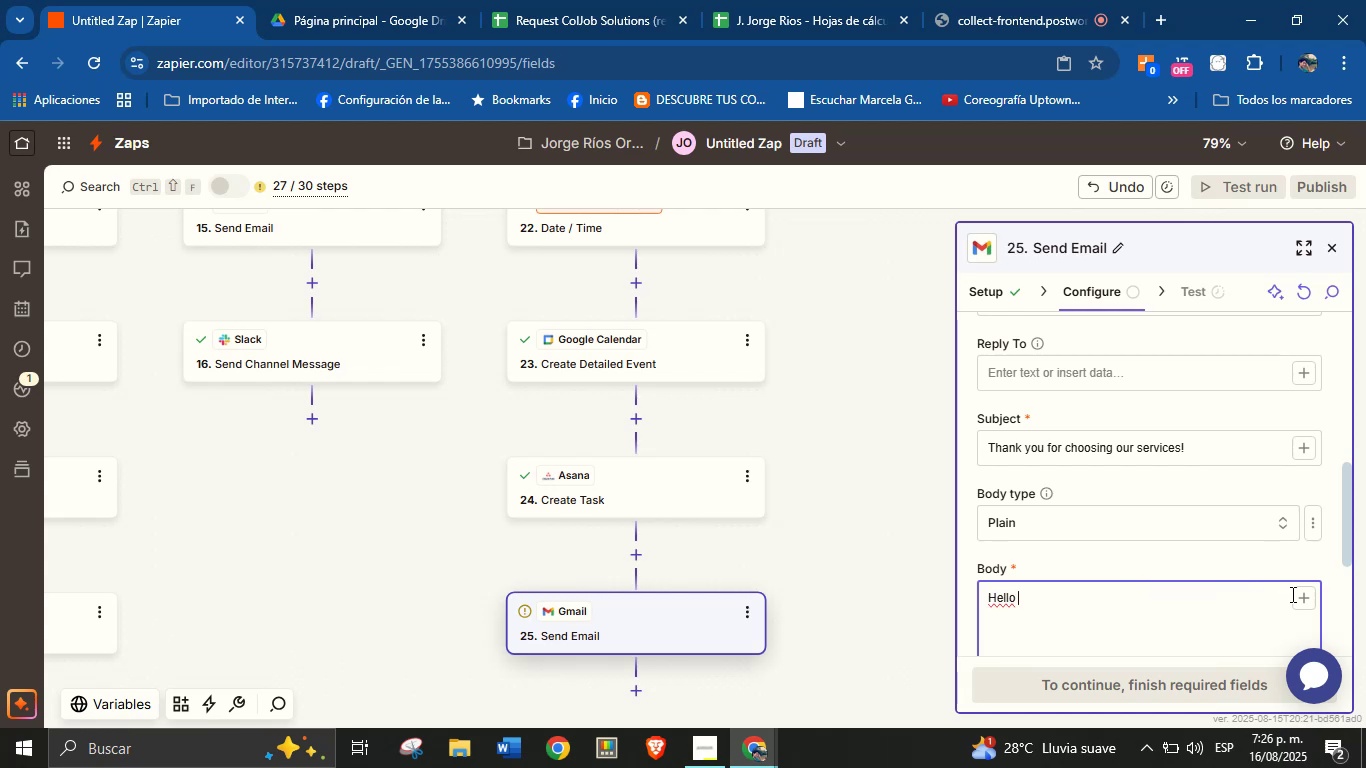 
left_click([1309, 602])
 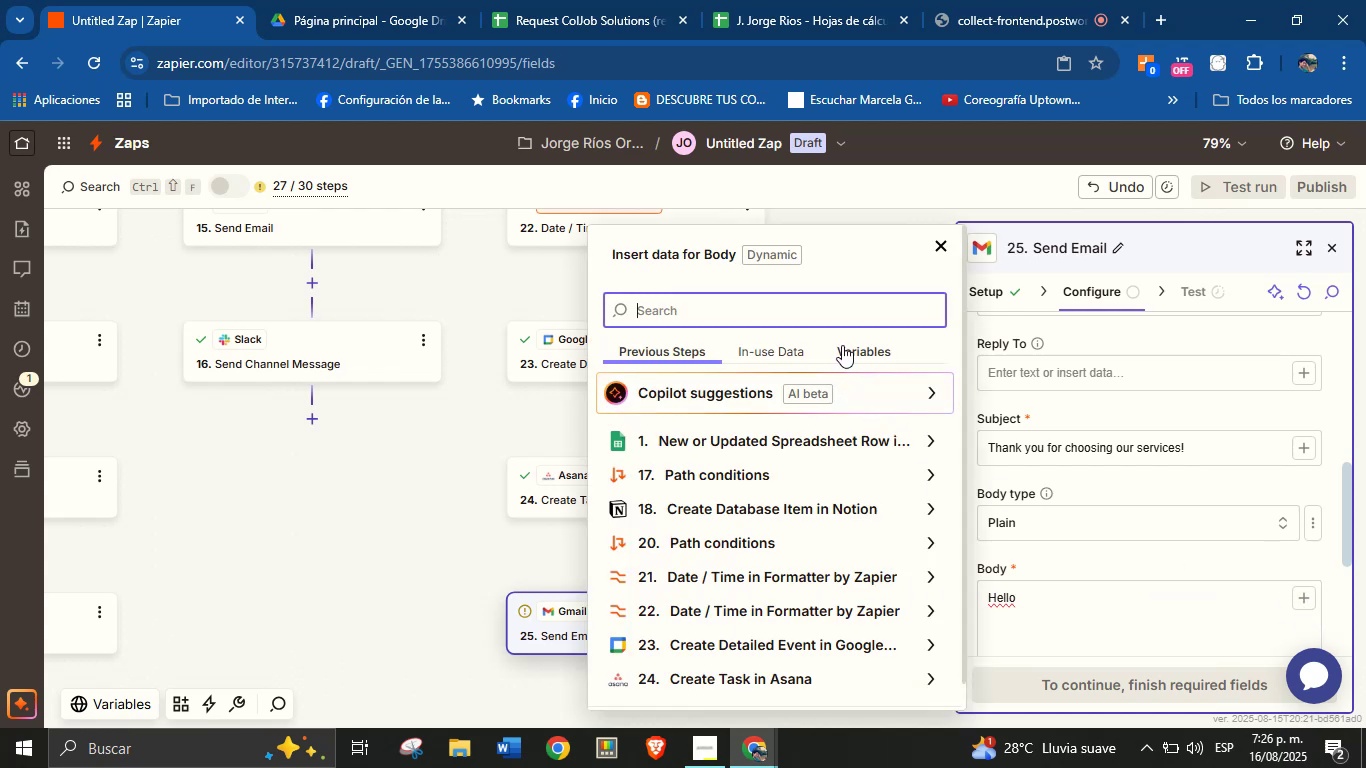 
type(name)
 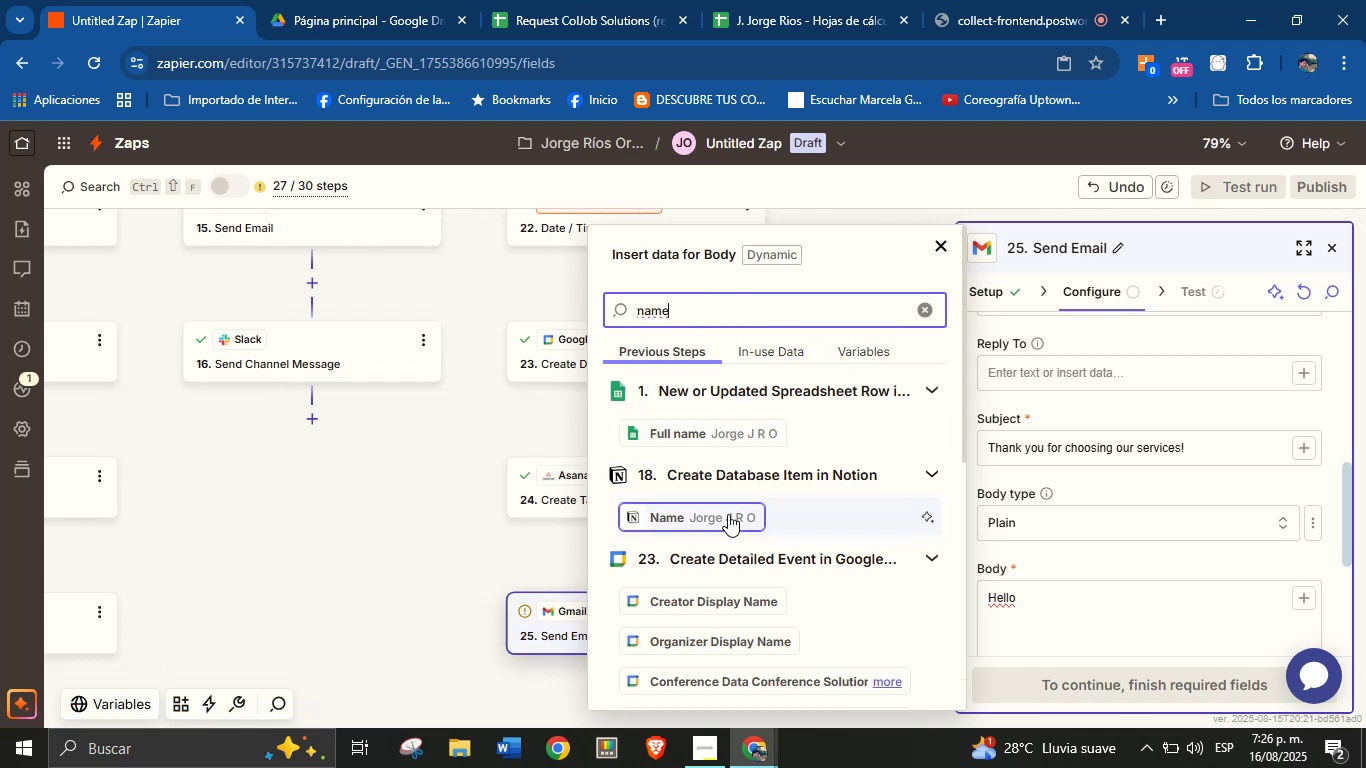 
left_click([728, 514])
 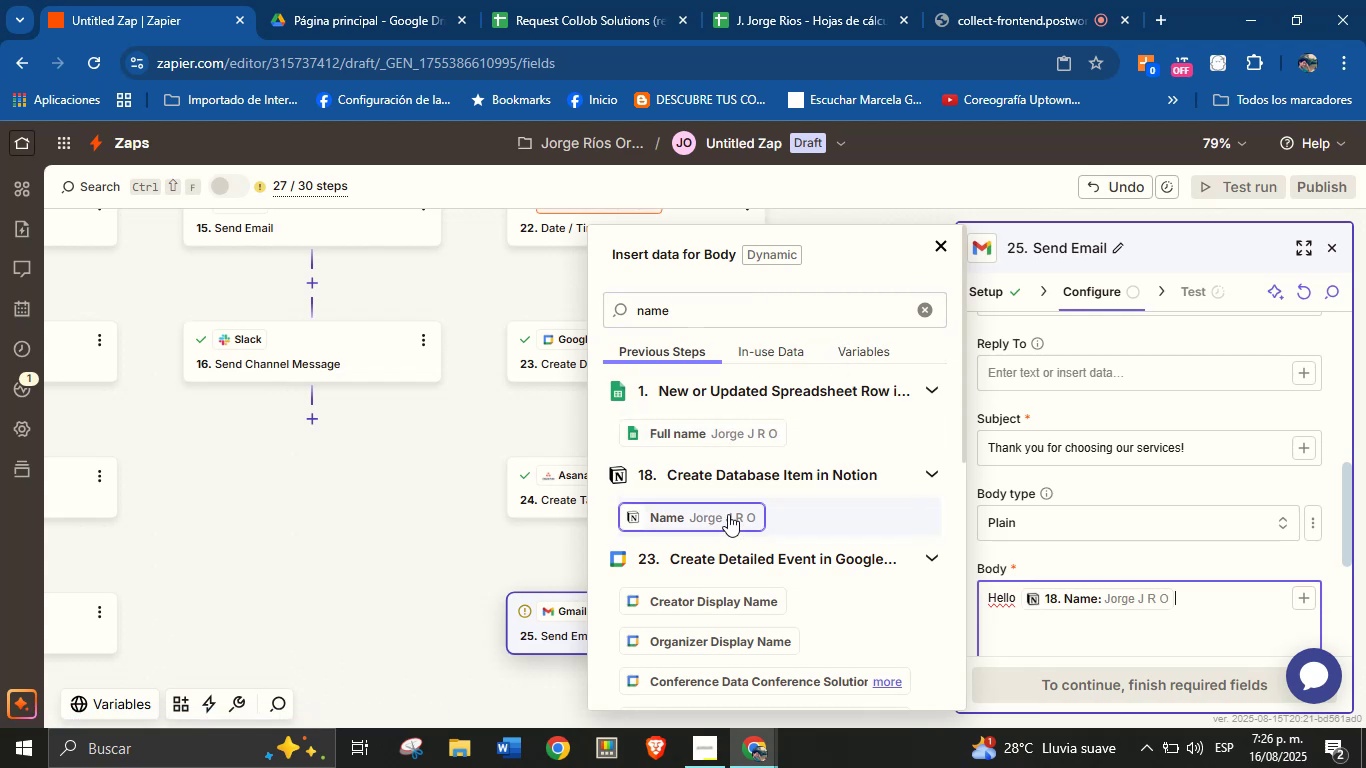 
key(Shift+1)
 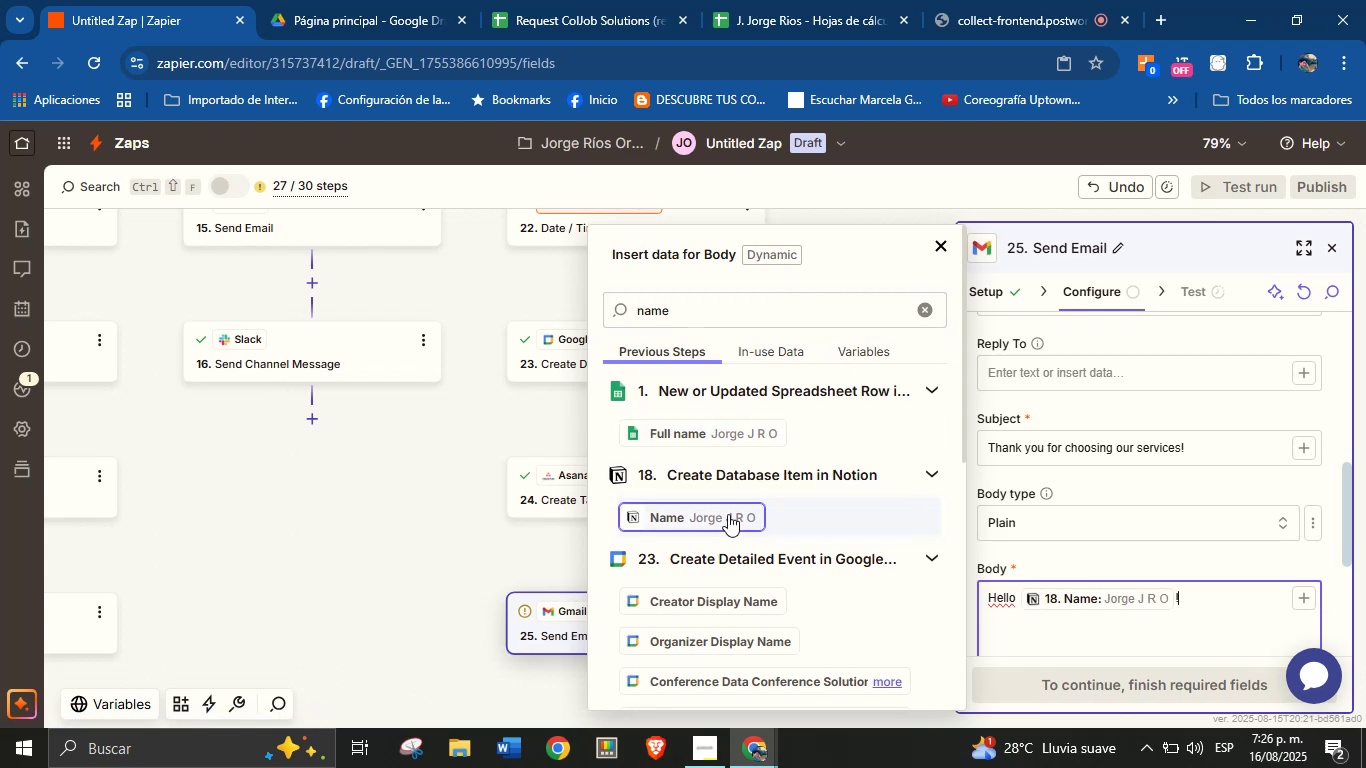 
key(Enter)
 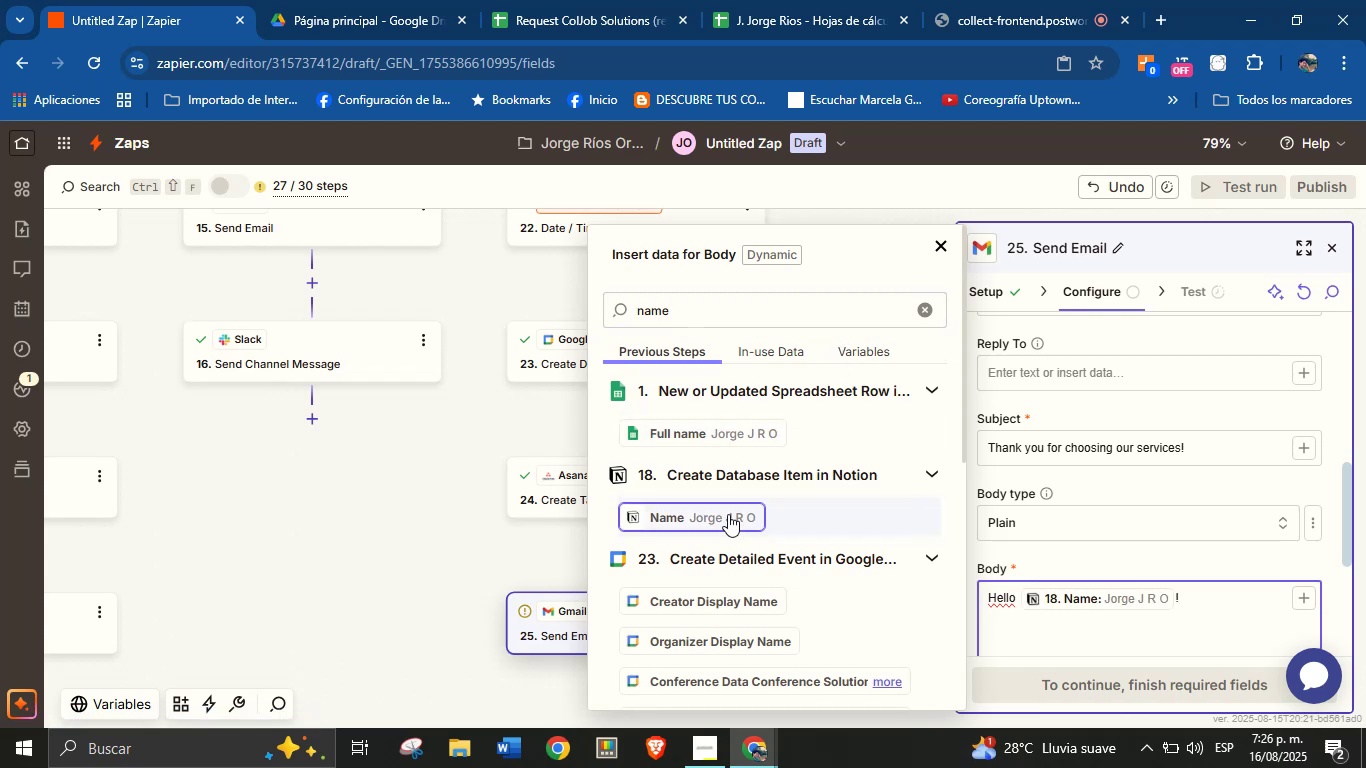 
type(Thank you for )
 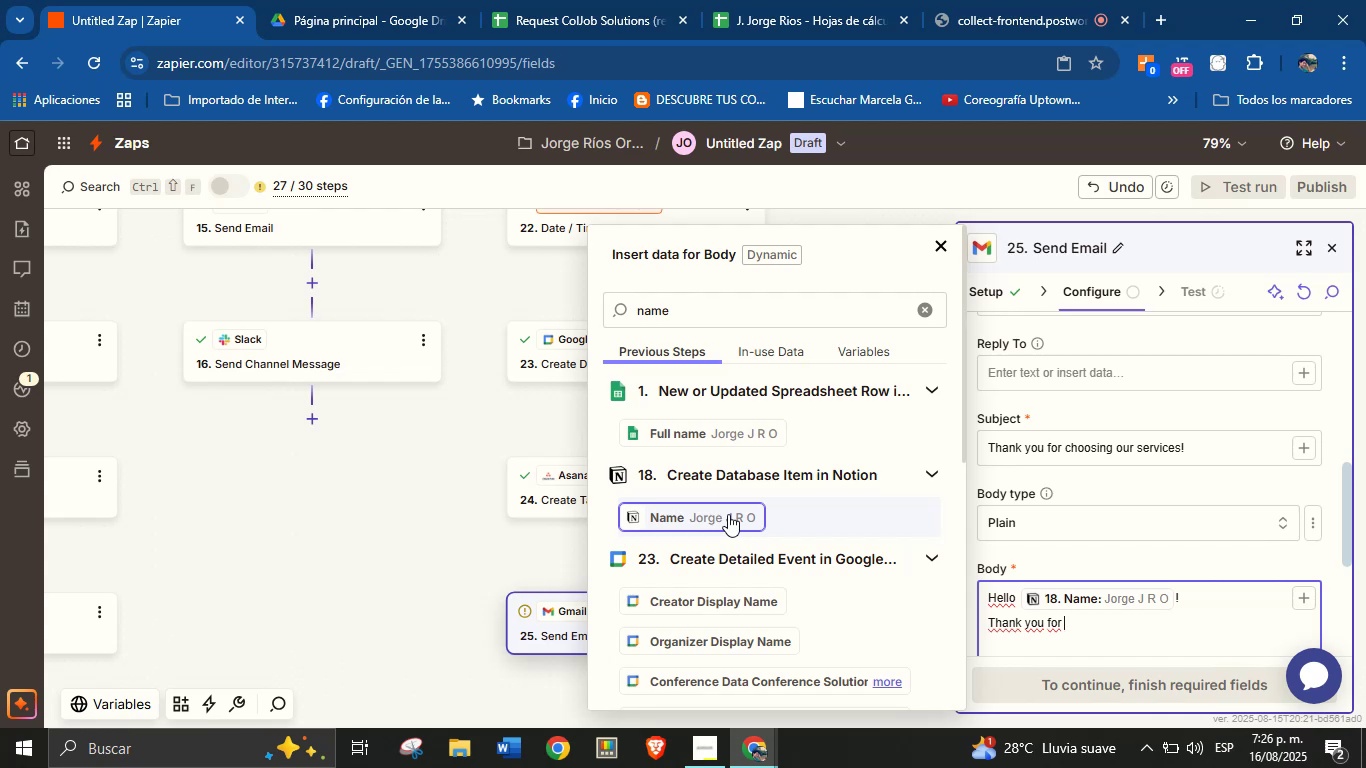 
wait(7.67)
 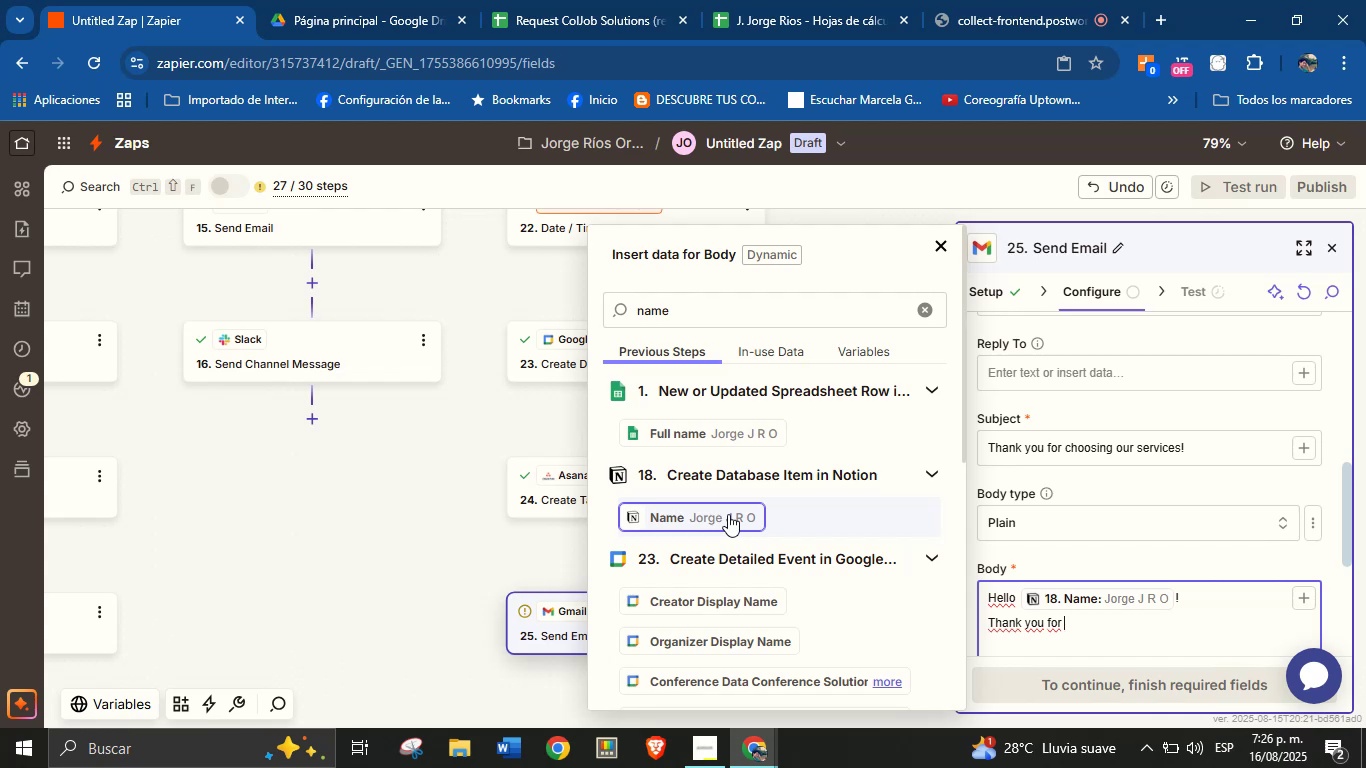 
type(reque)
key(Backspace)
key(Backspace)
key(Backspace)
key(Backspace)
type(equesting )
 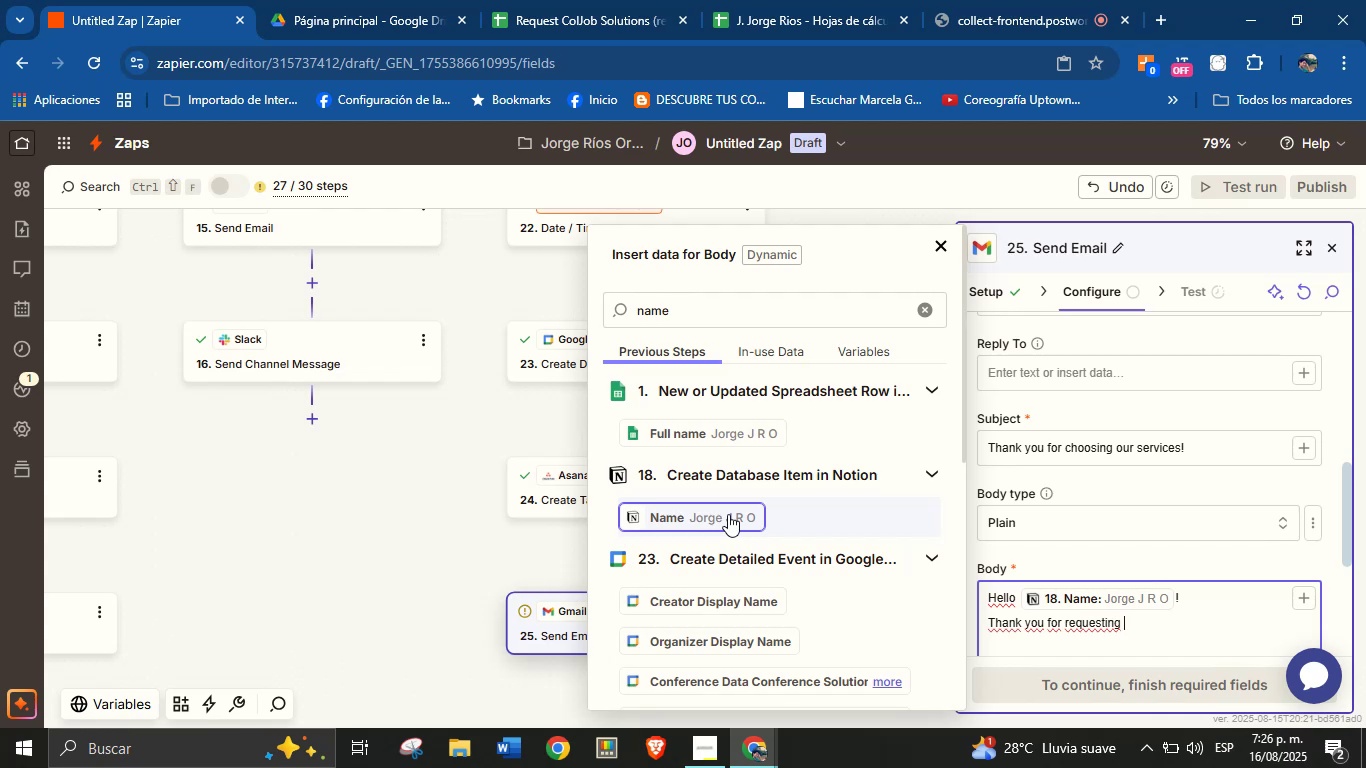 
wait(7.55)
 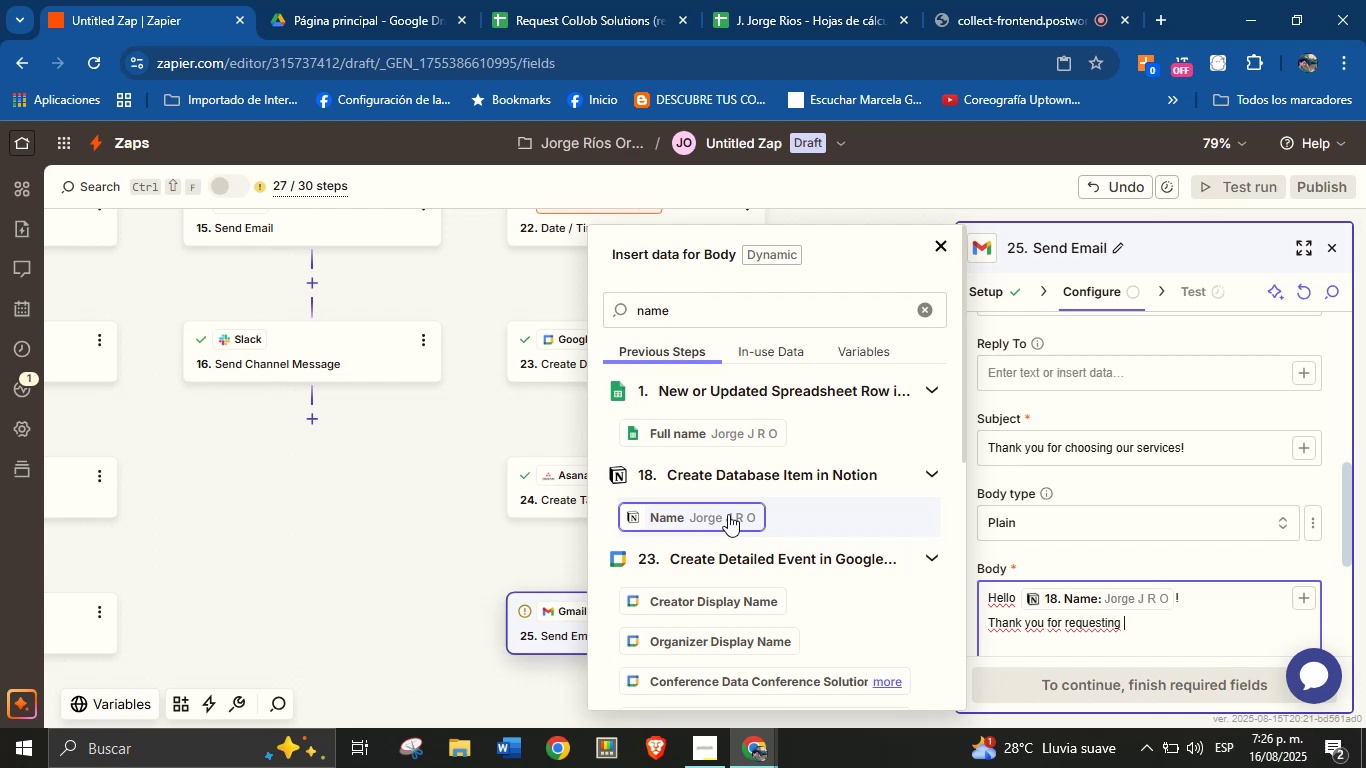 
type(our services!)
 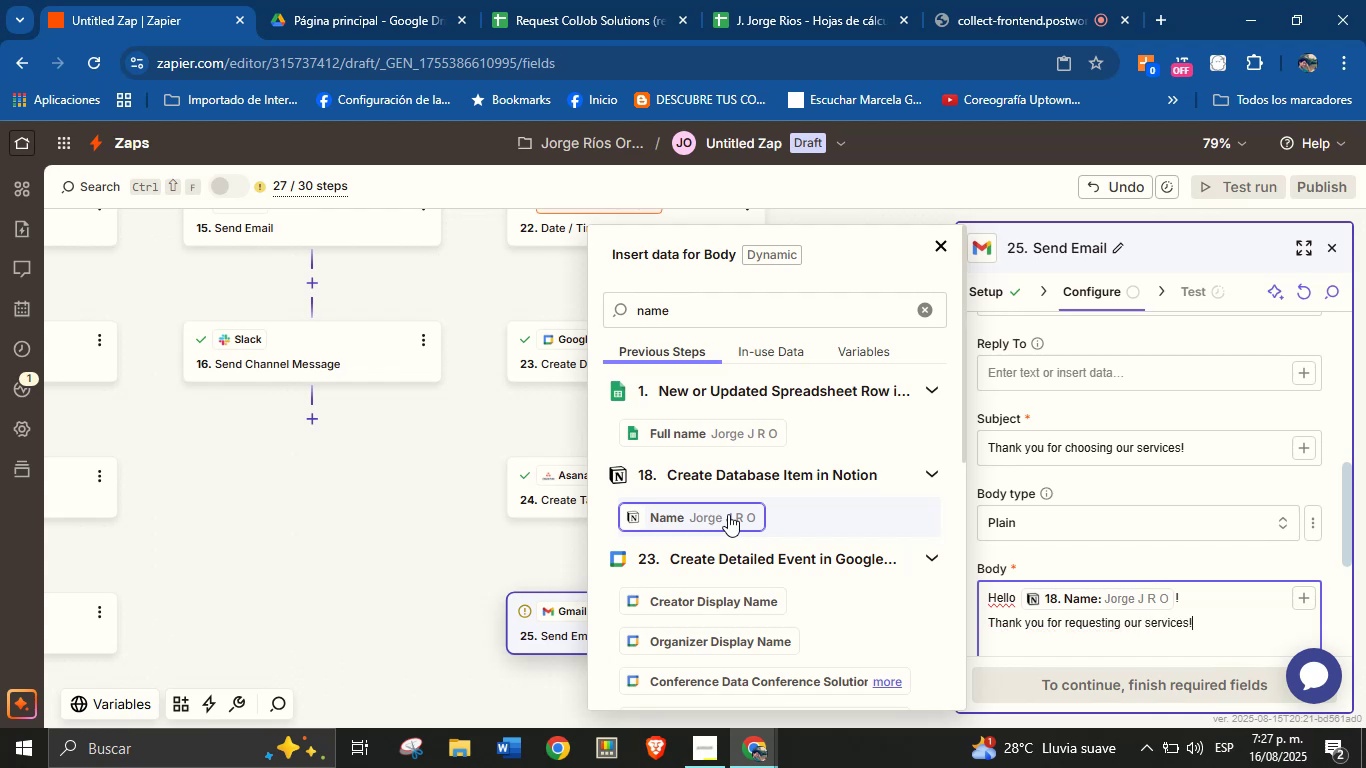 
key(Enter)
 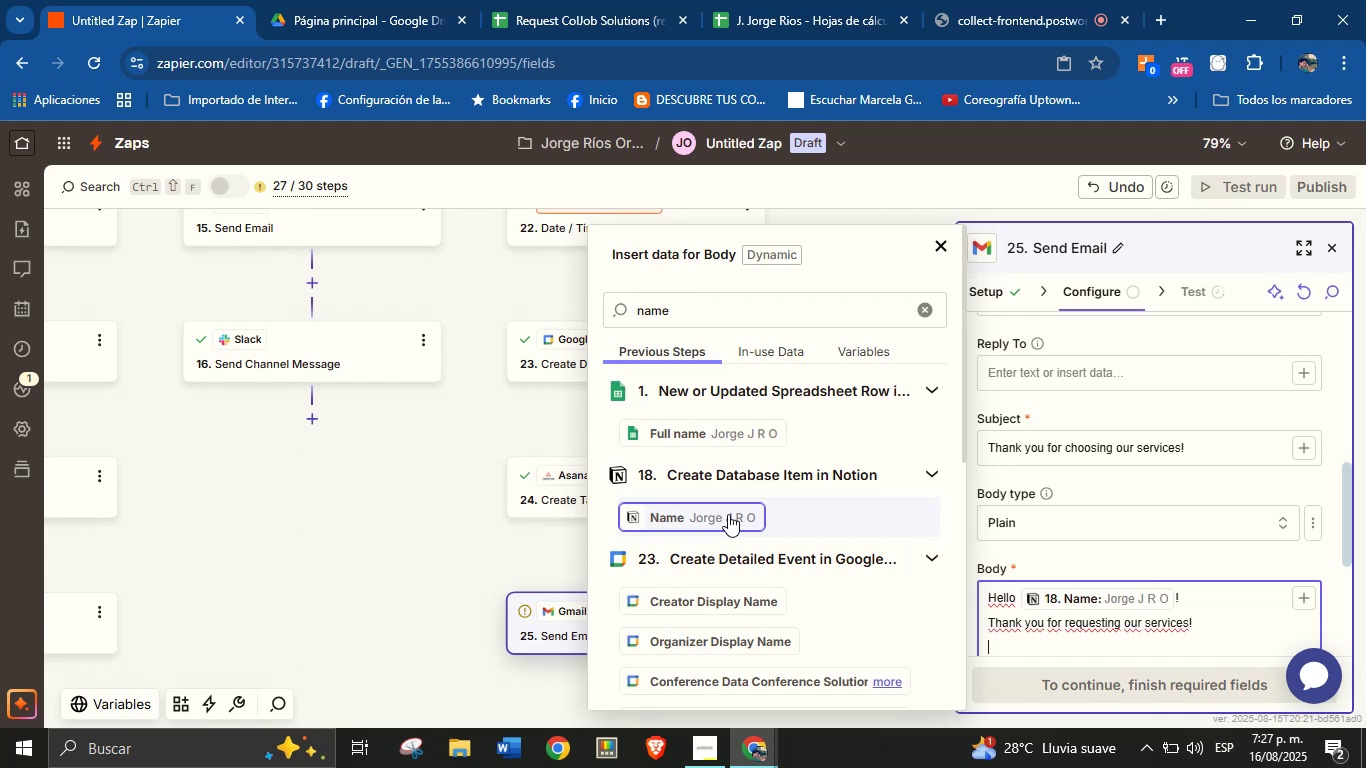 
key(CapsLock)
 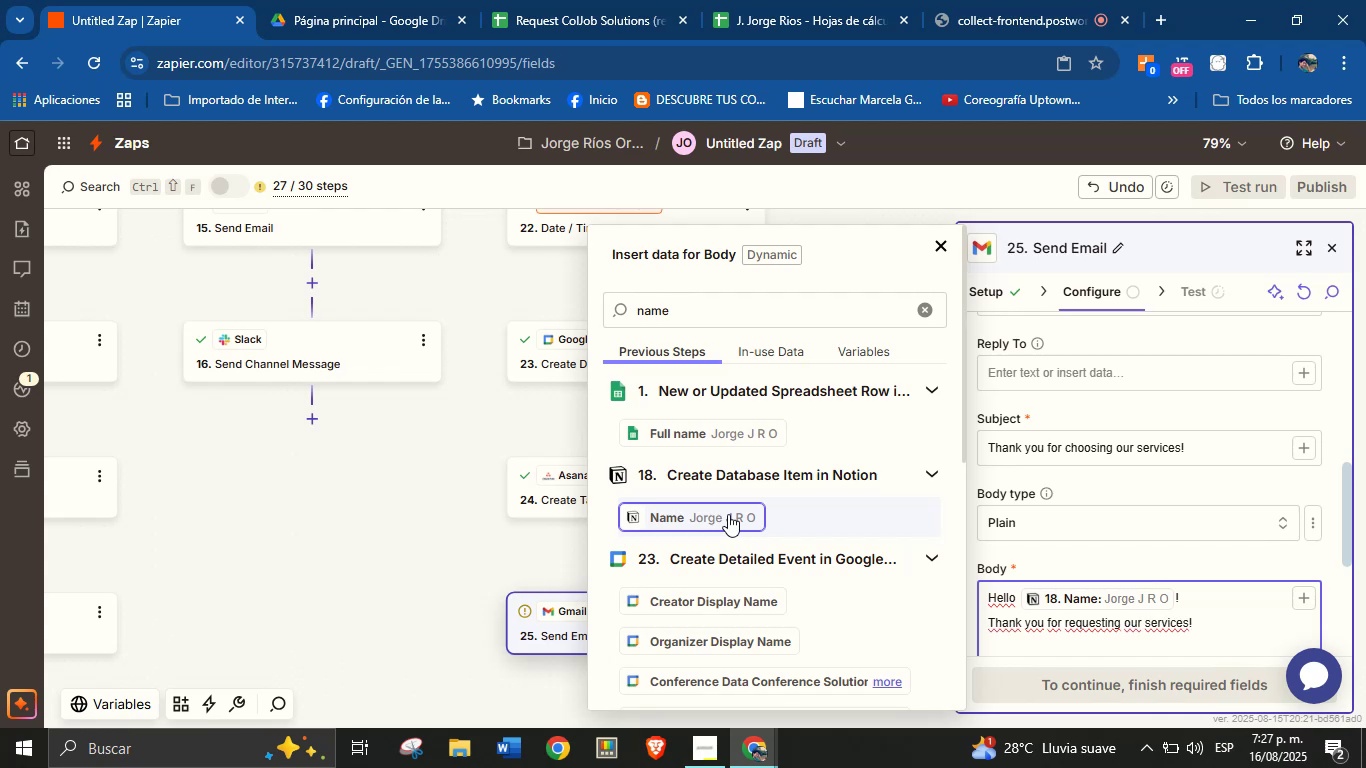 
key(Enter)
 